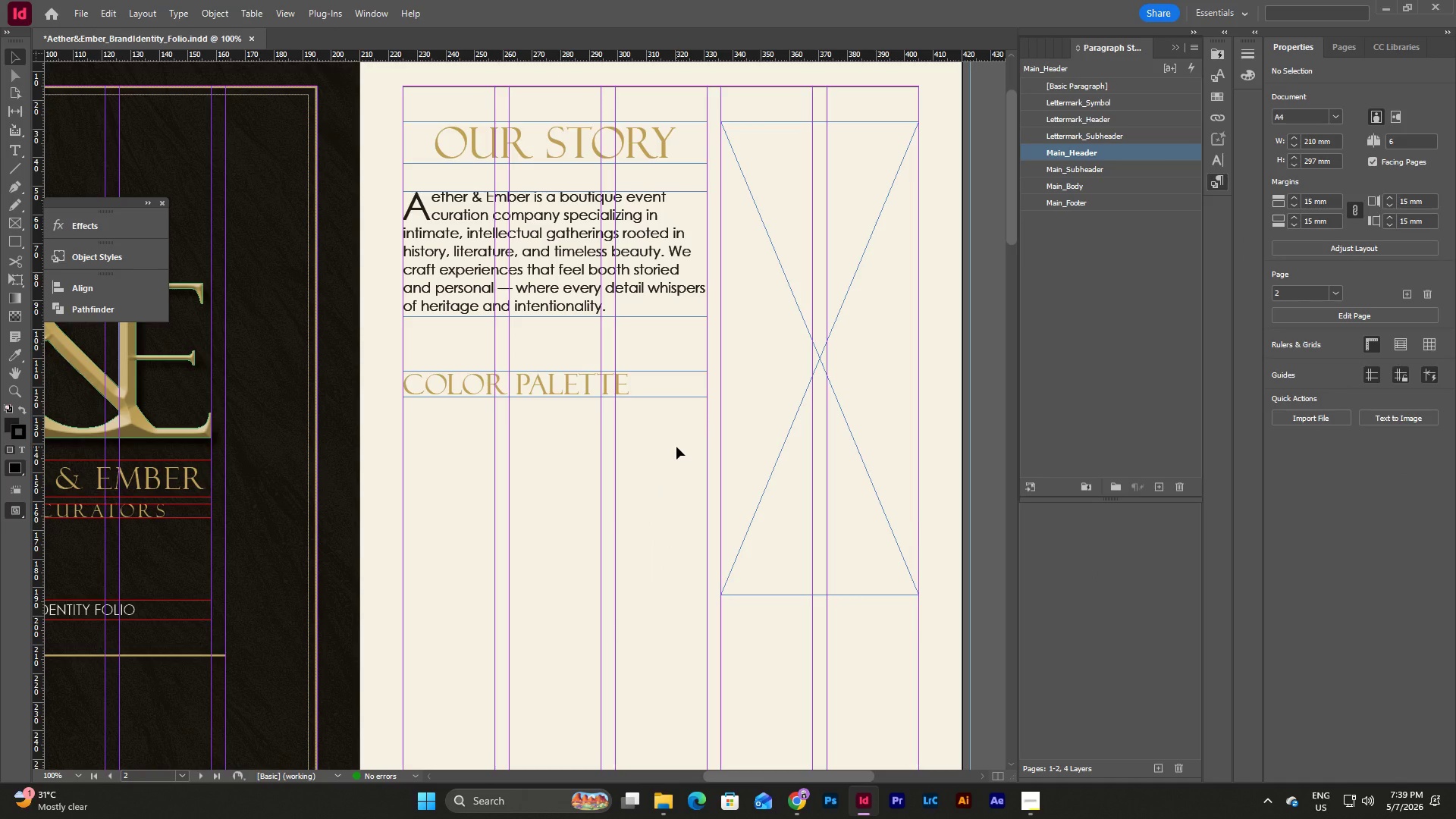 
scroll: coordinate [676, 447], scroll_direction: down, amount: 2.0
 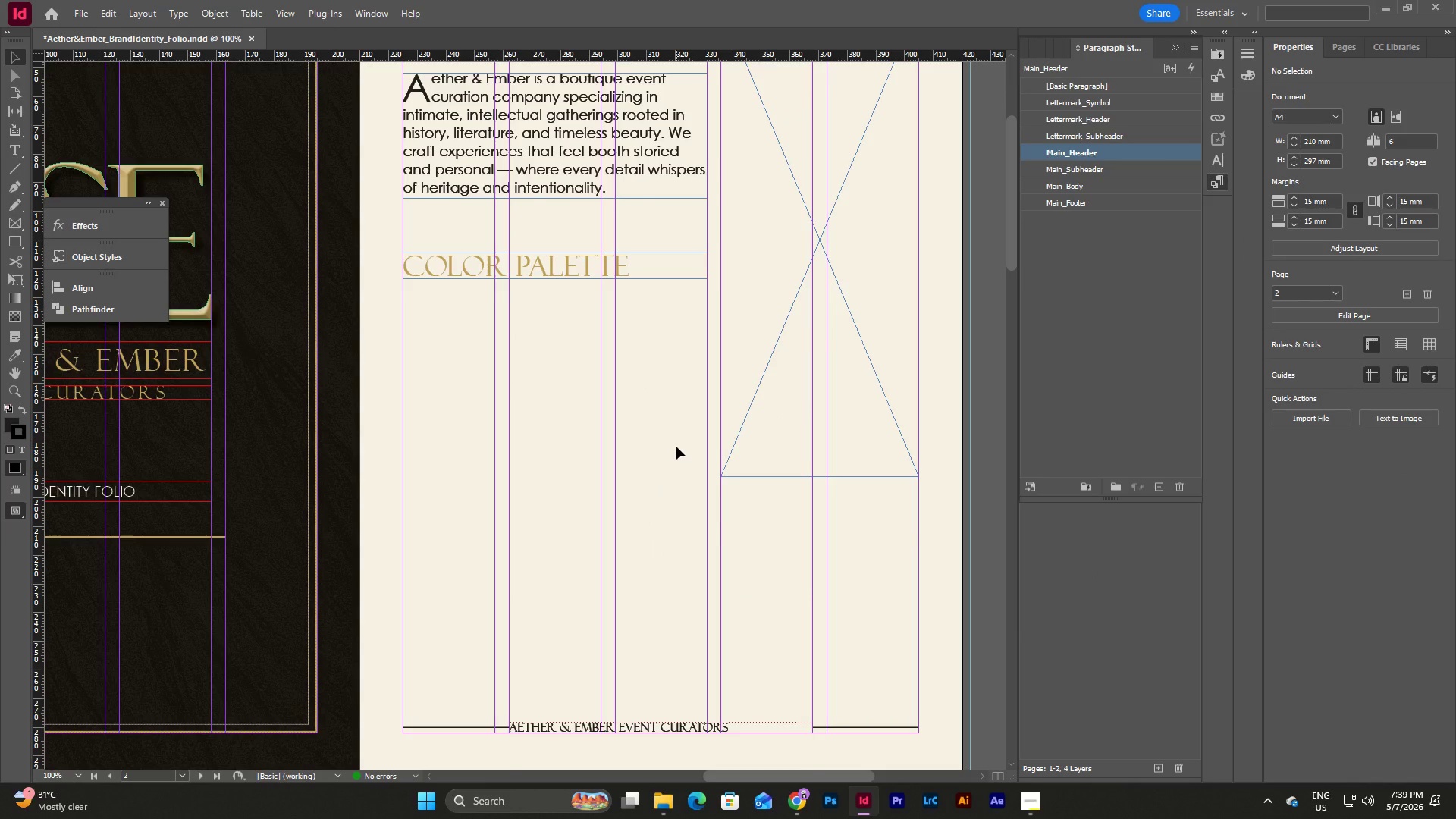 
scroll: coordinate [676, 447], scroll_direction: up, amount: 1.0
 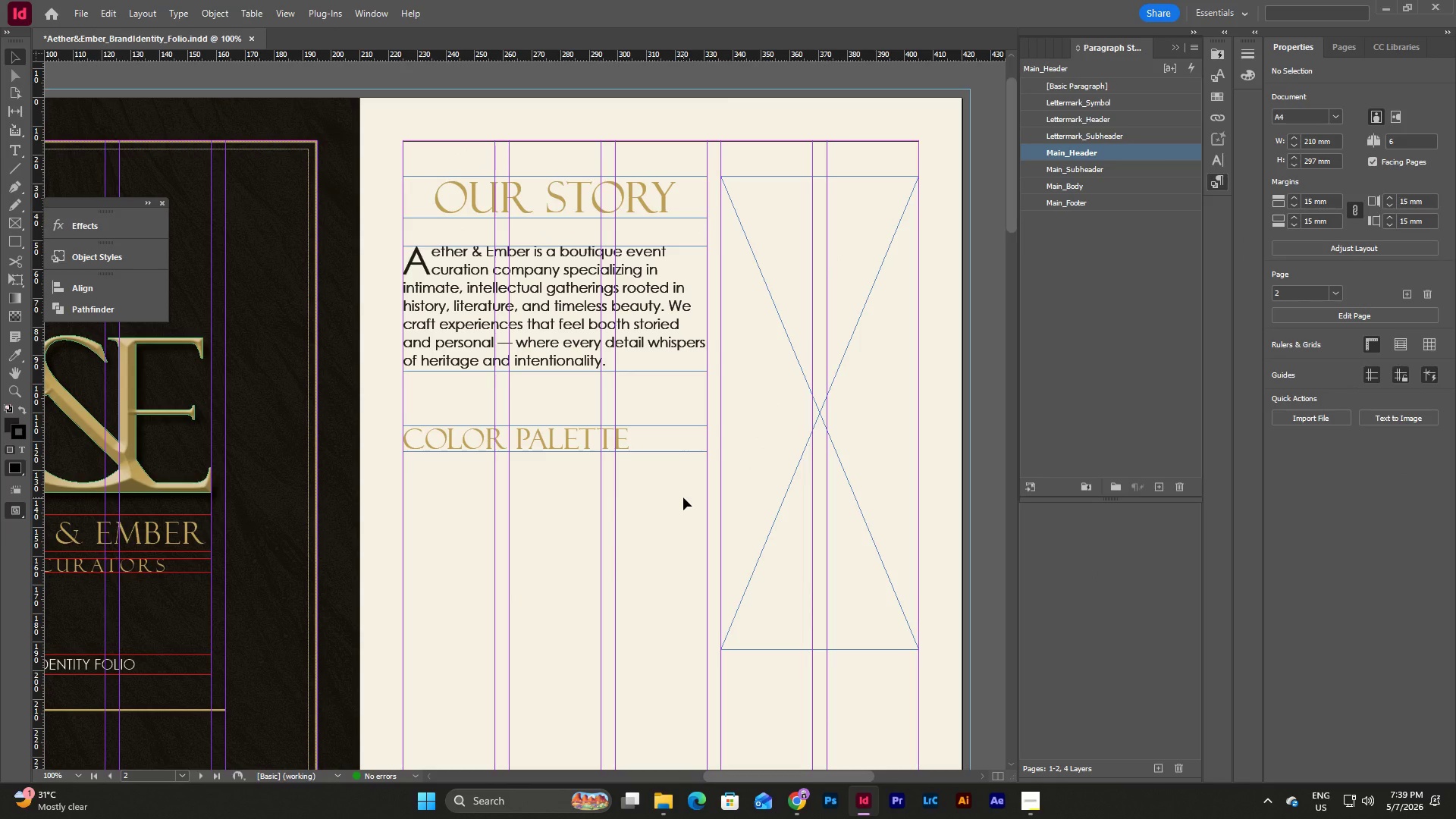 
key(W)
 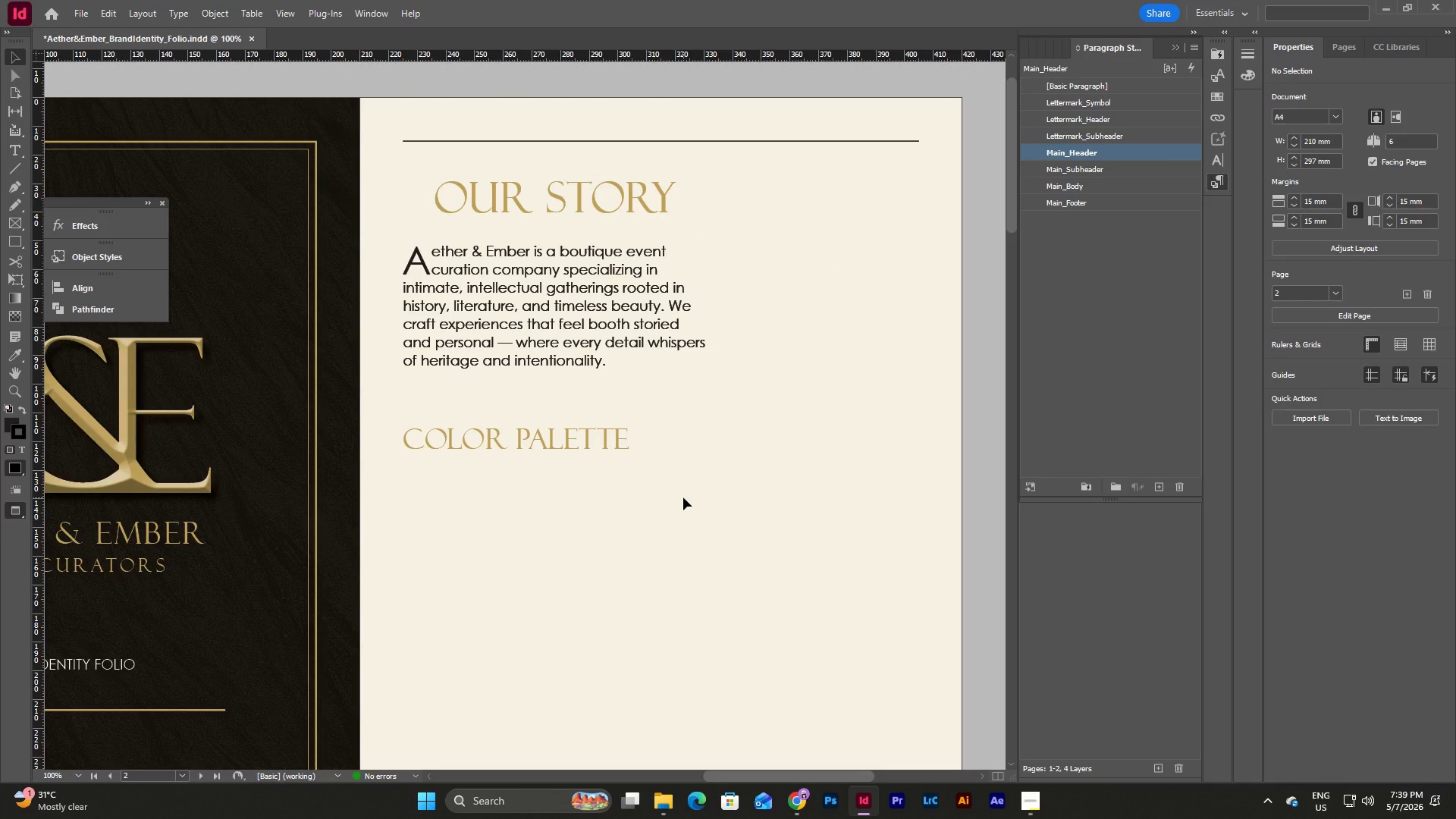 
hold_key(key=W, duration=0.33)
 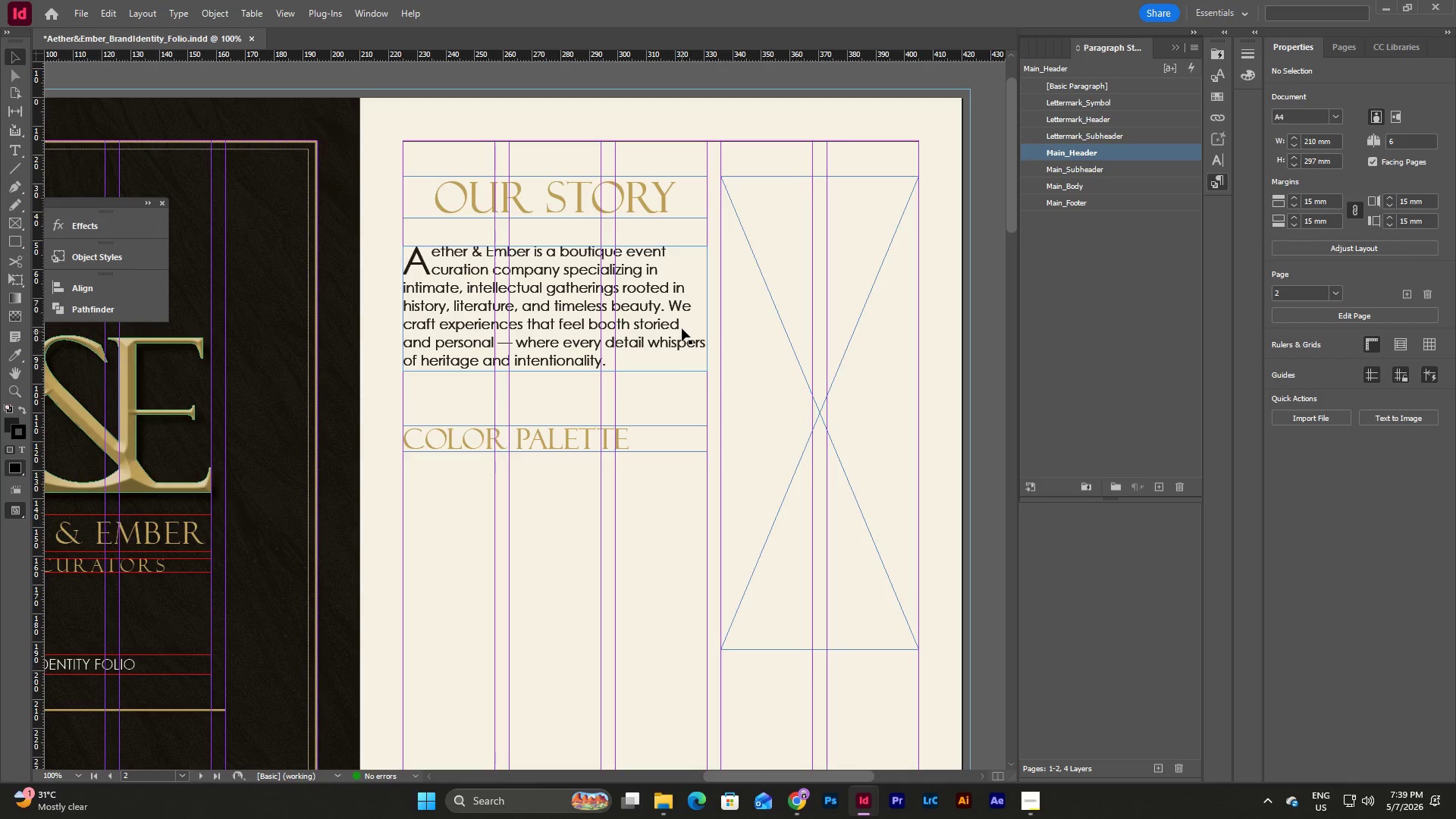 
left_click([682, 328])
 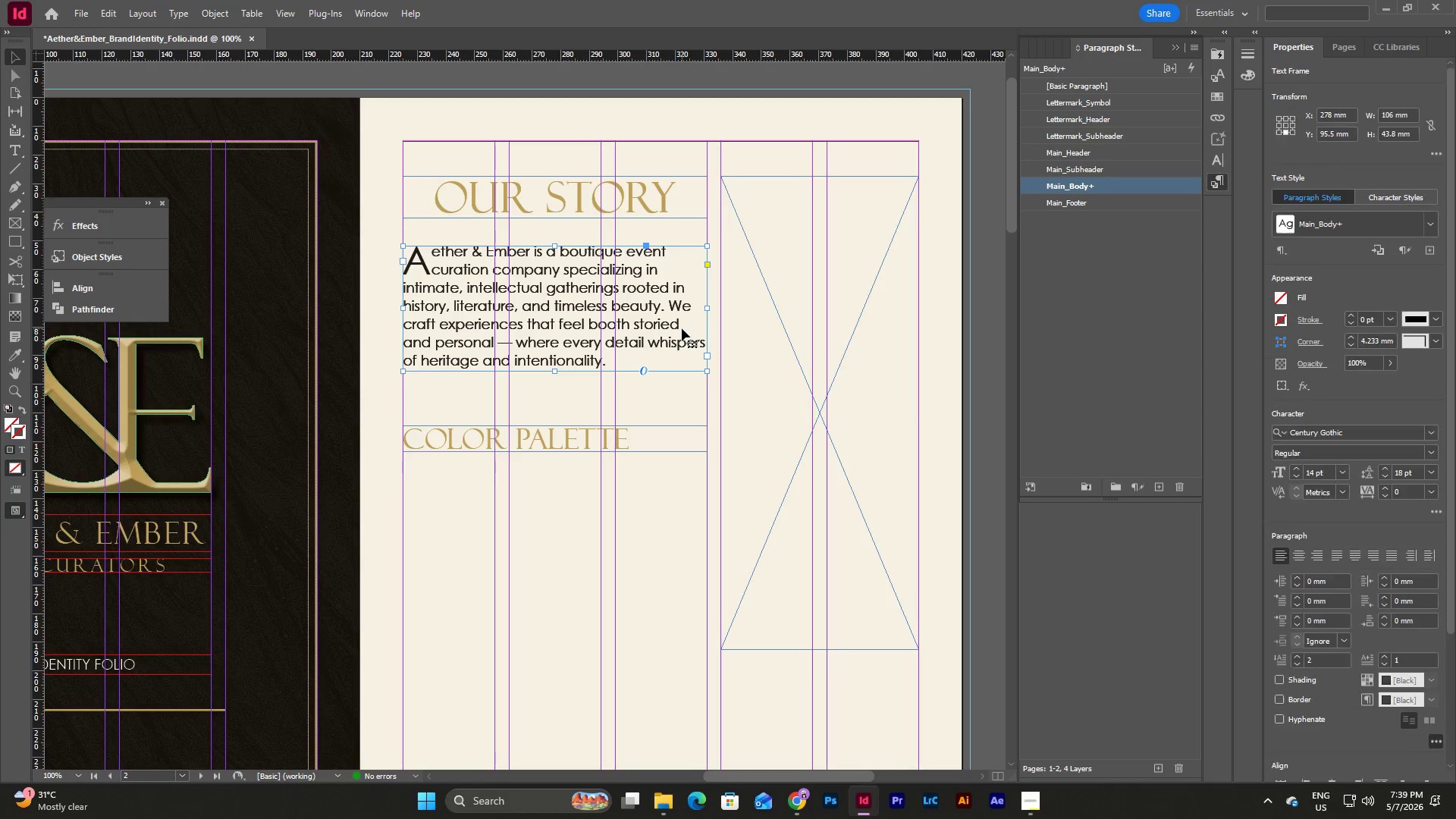 
key(Control+C)
 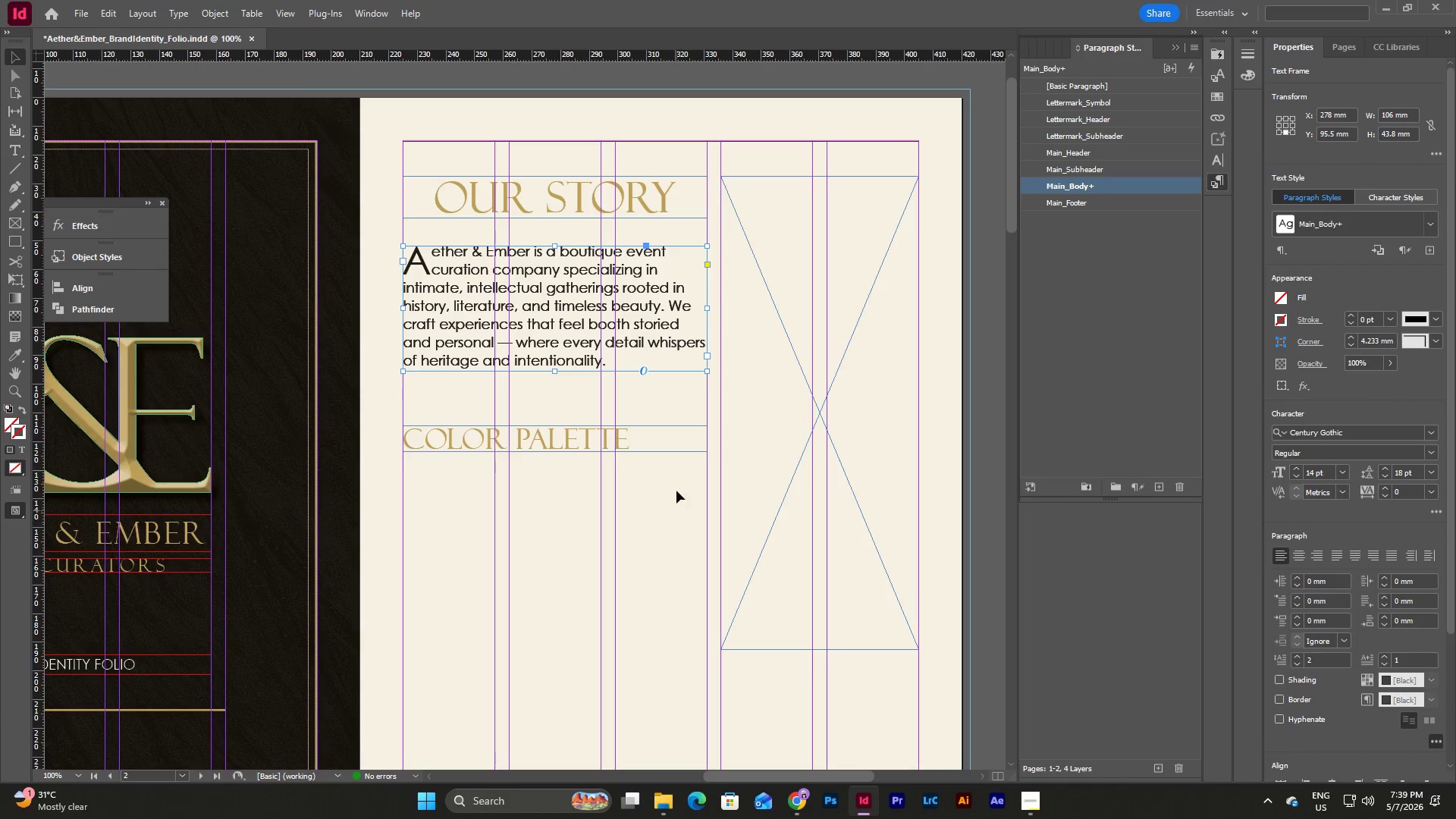 
left_click([676, 488])
 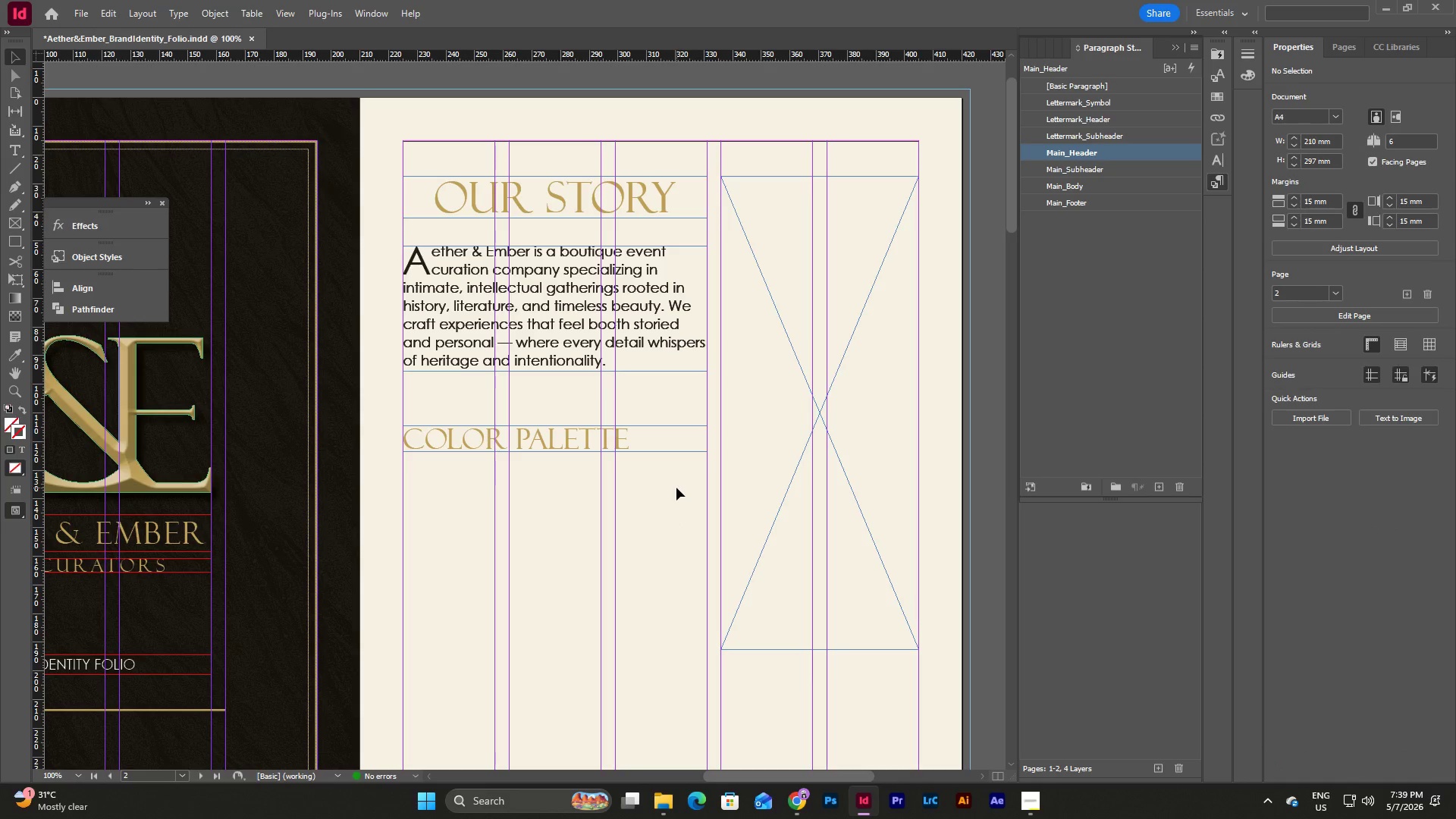 
key(Control+V)
 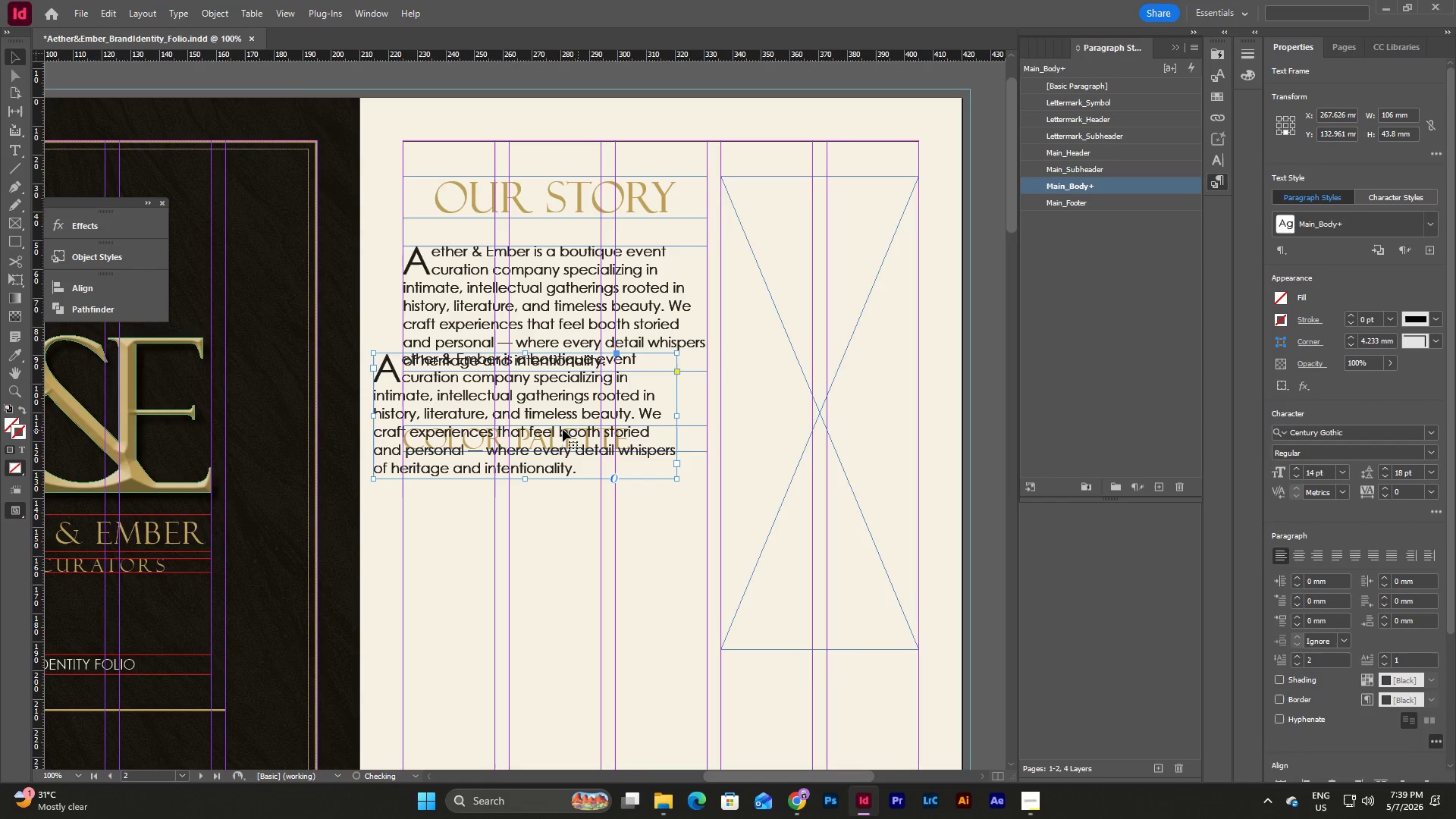 
left_click_drag(start_coordinate=[561, 429], to_coordinate=[590, 556])
 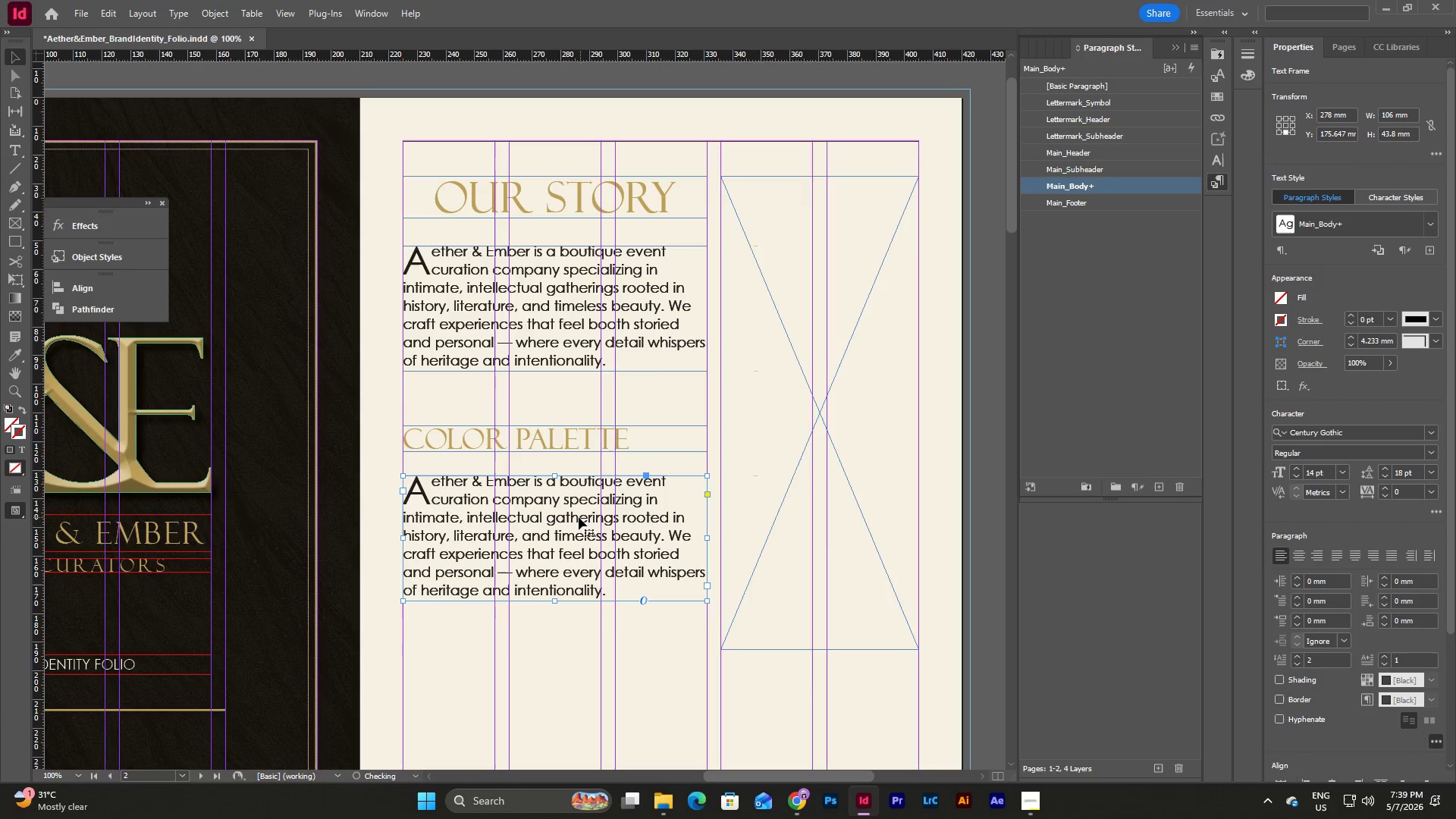 
left_click_drag(start_coordinate=[579, 517], to_coordinate=[581, 513])
 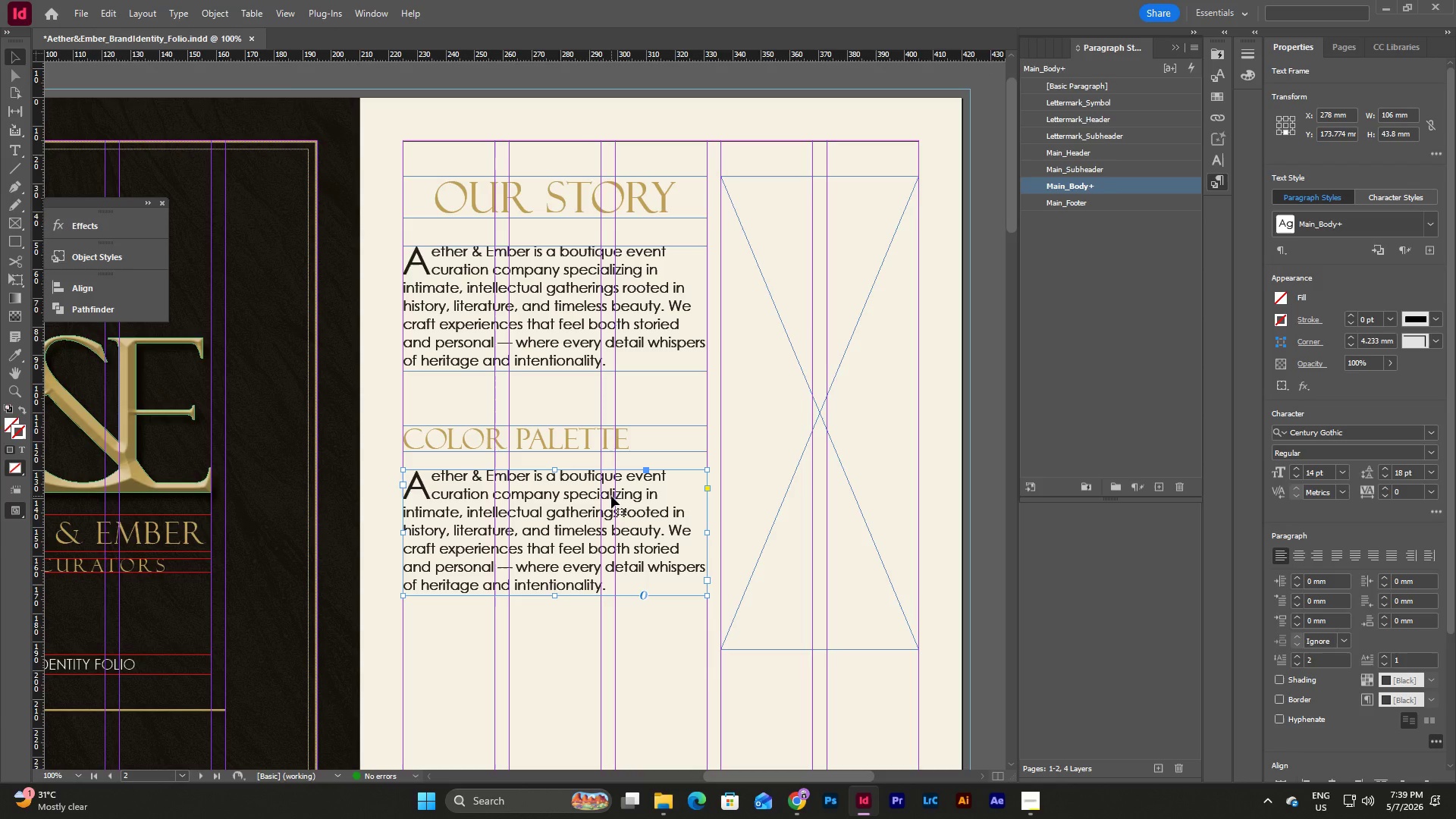 
key(Backspace)
 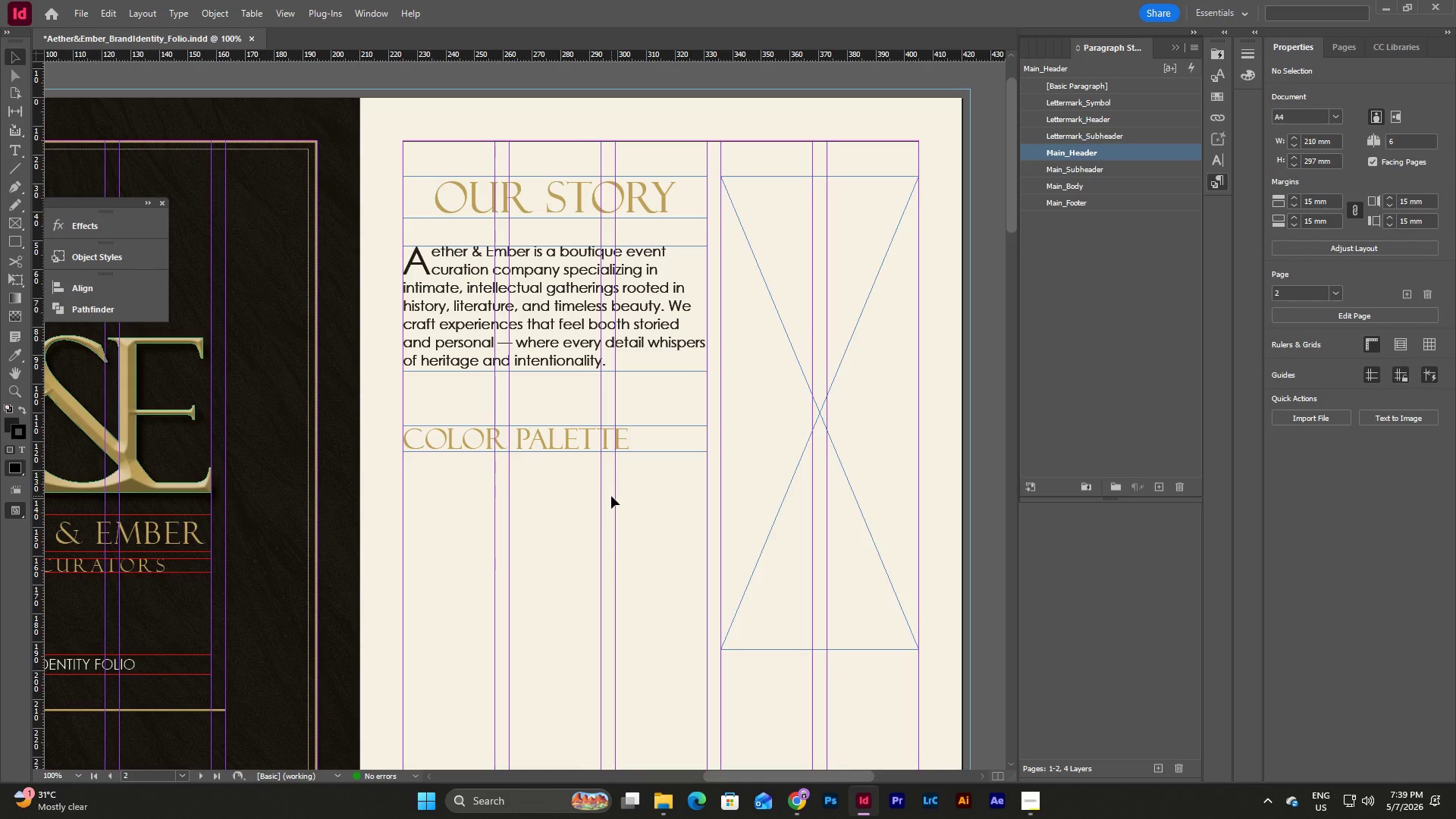 
scroll: coordinate [682, 463], scroll_direction: down, amount: 2.0
 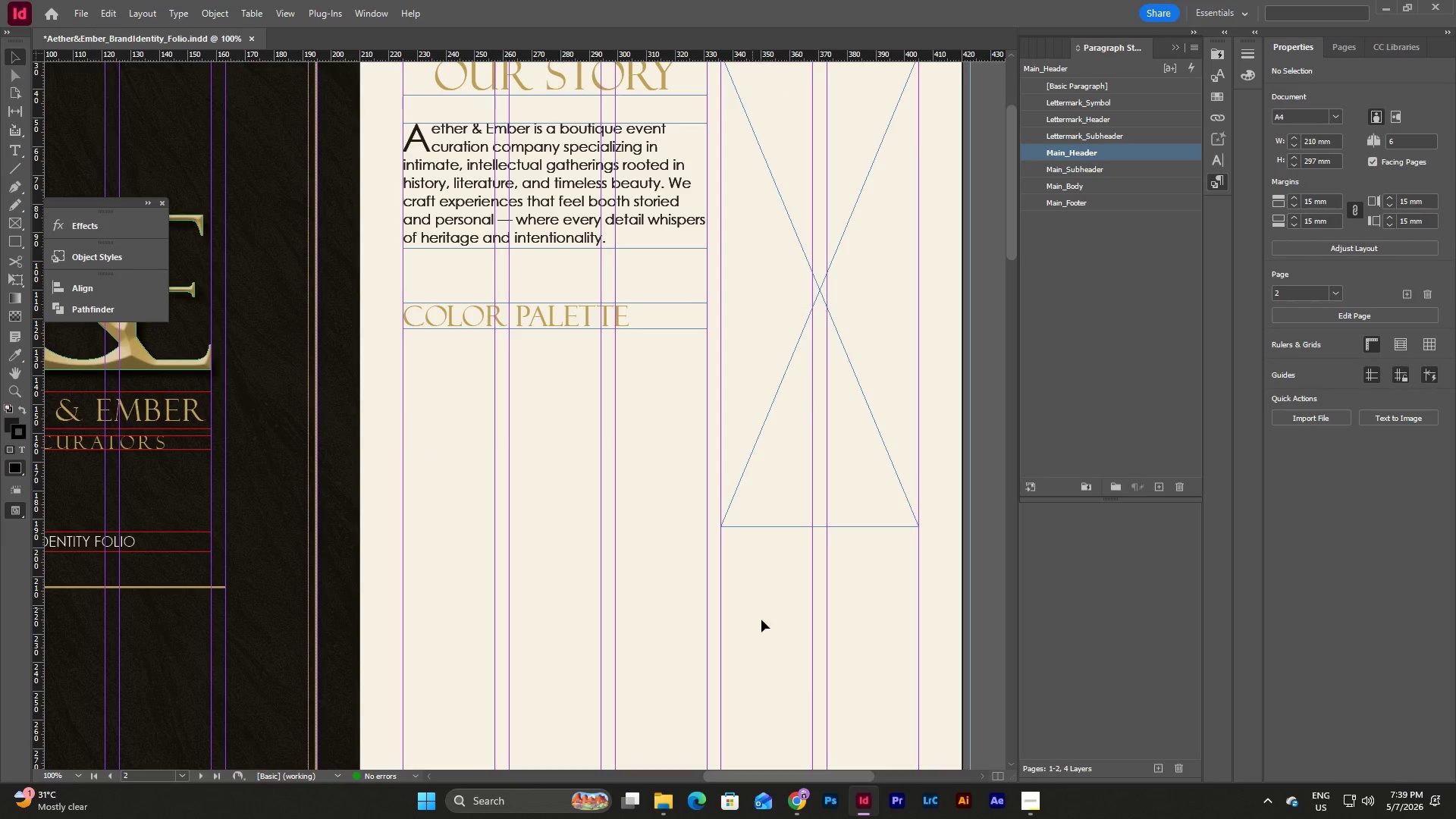 
left_click([795, 802])
 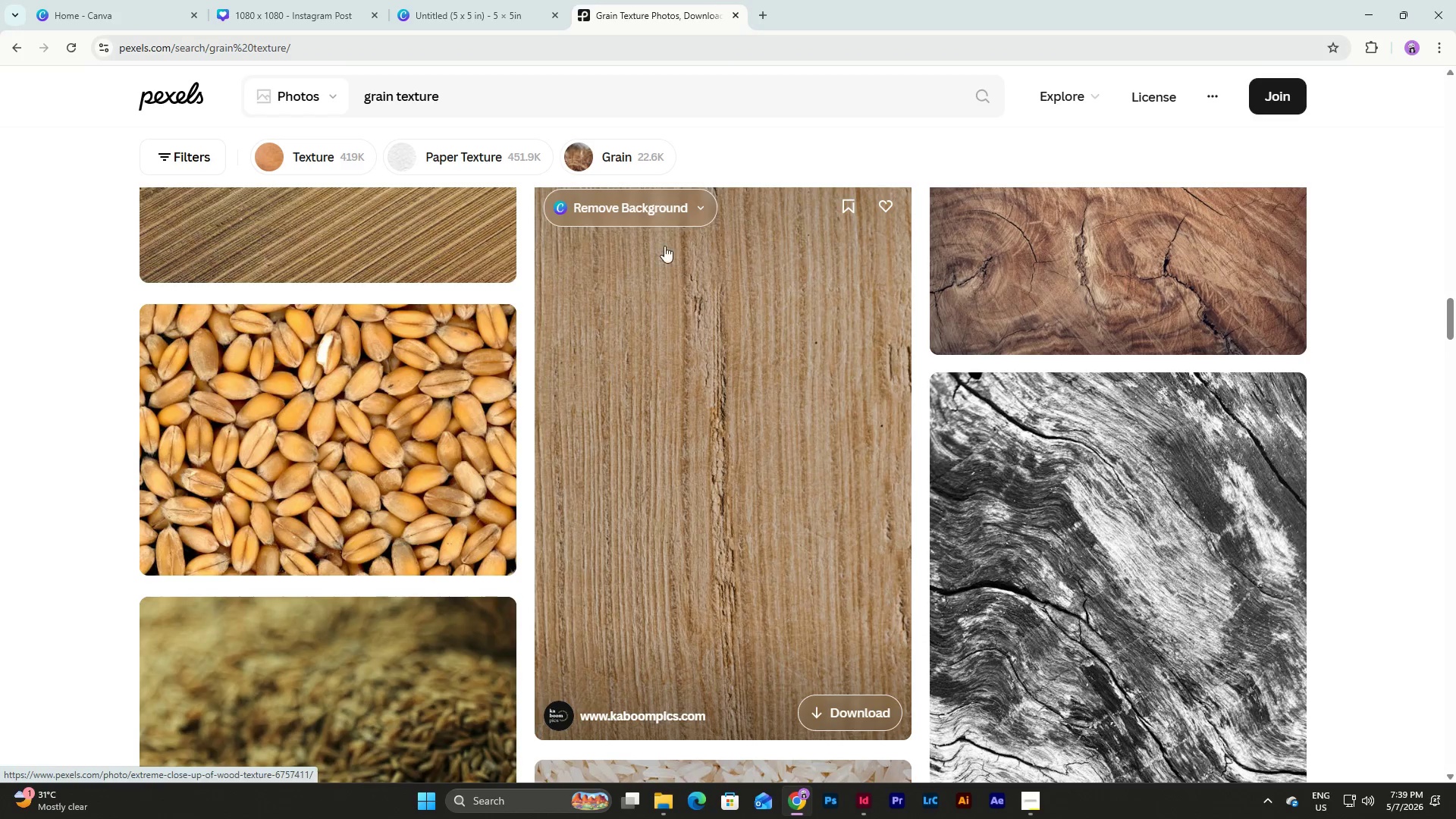 
left_click_drag(start_coordinate=[536, 95], to_coordinate=[288, 102])
 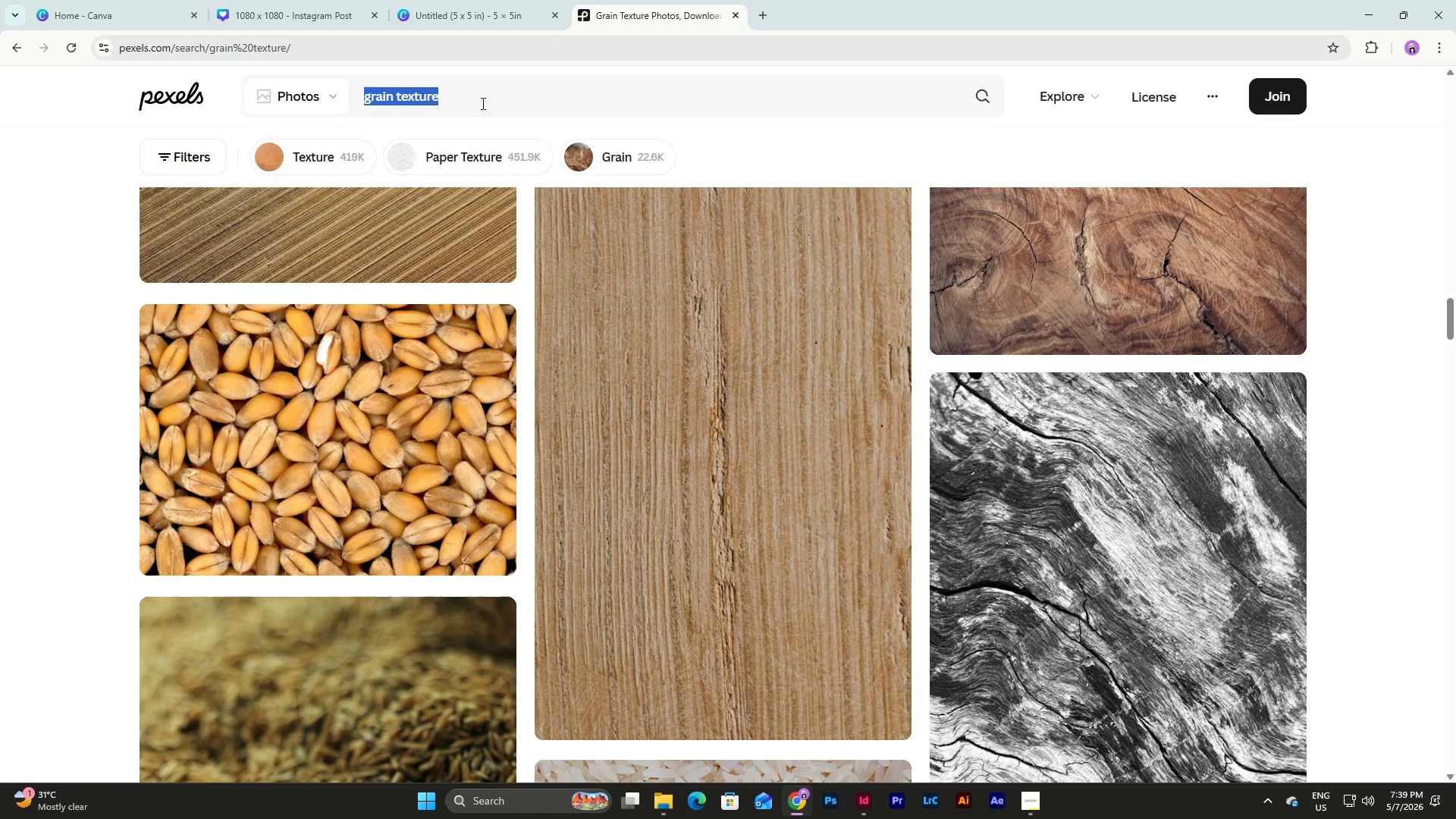 
type(acient library)
 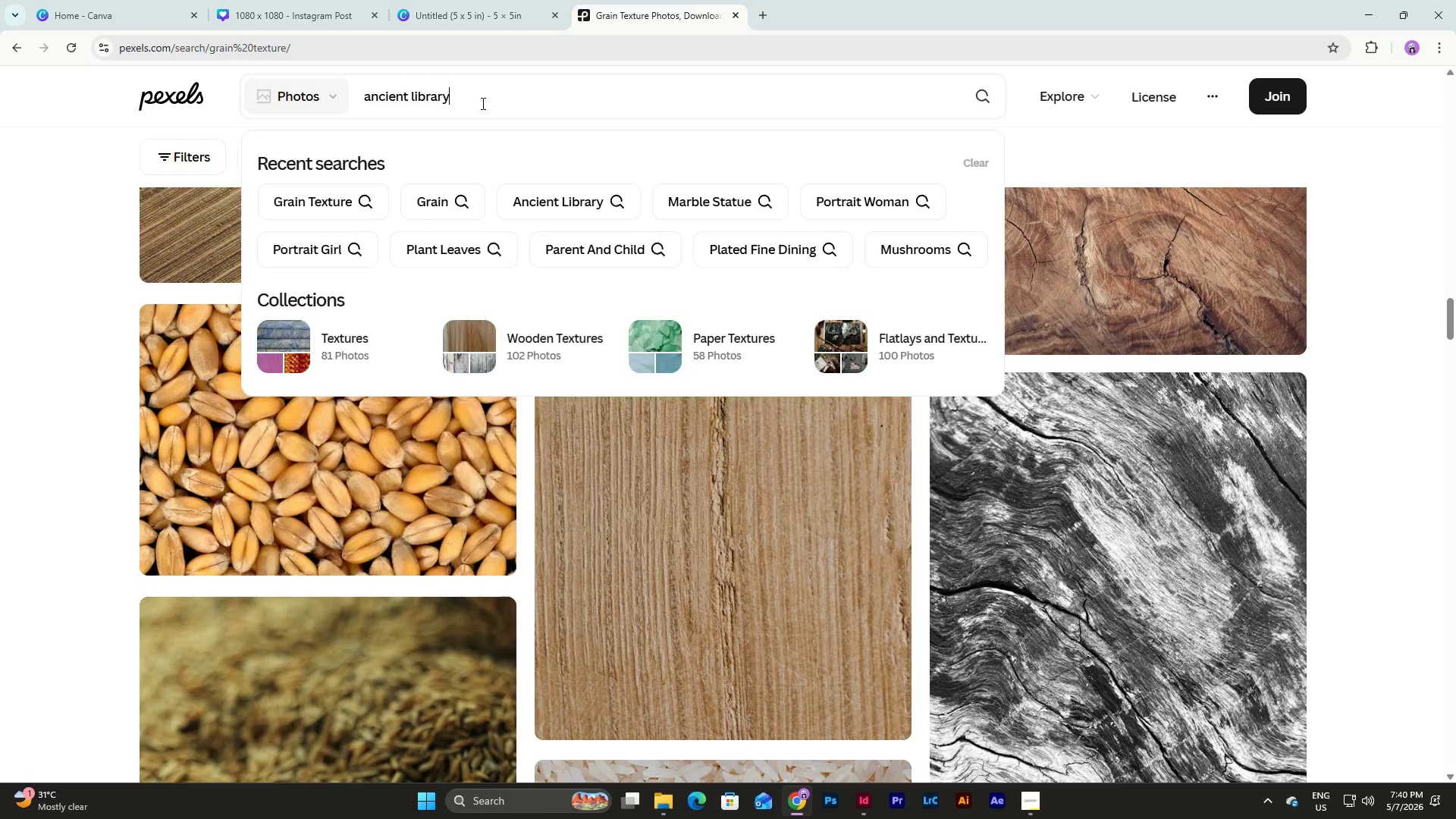 
key(Enter)
 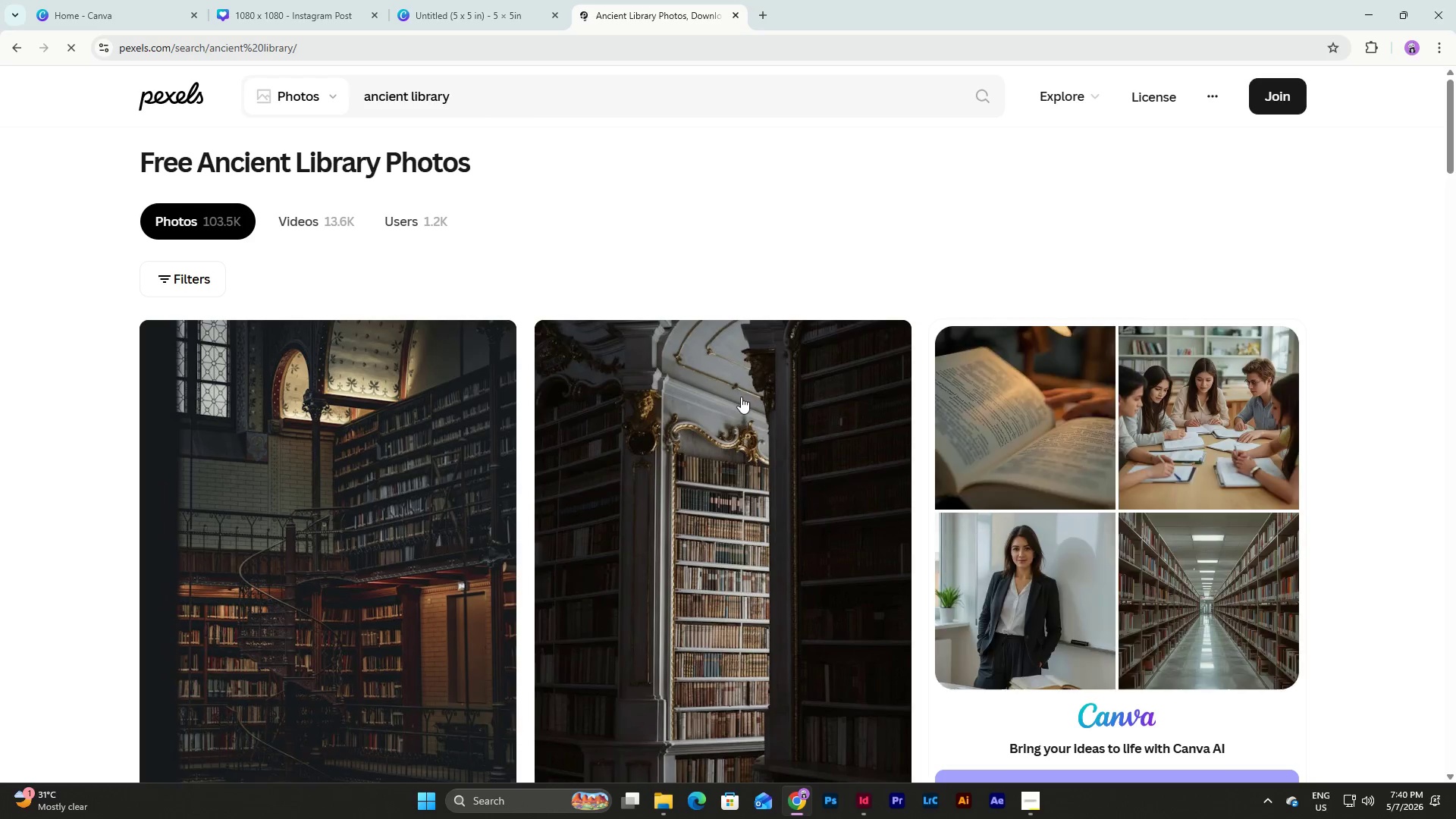 
scroll: coordinate [730, 350], scroll_direction: down, amount: 5.0
 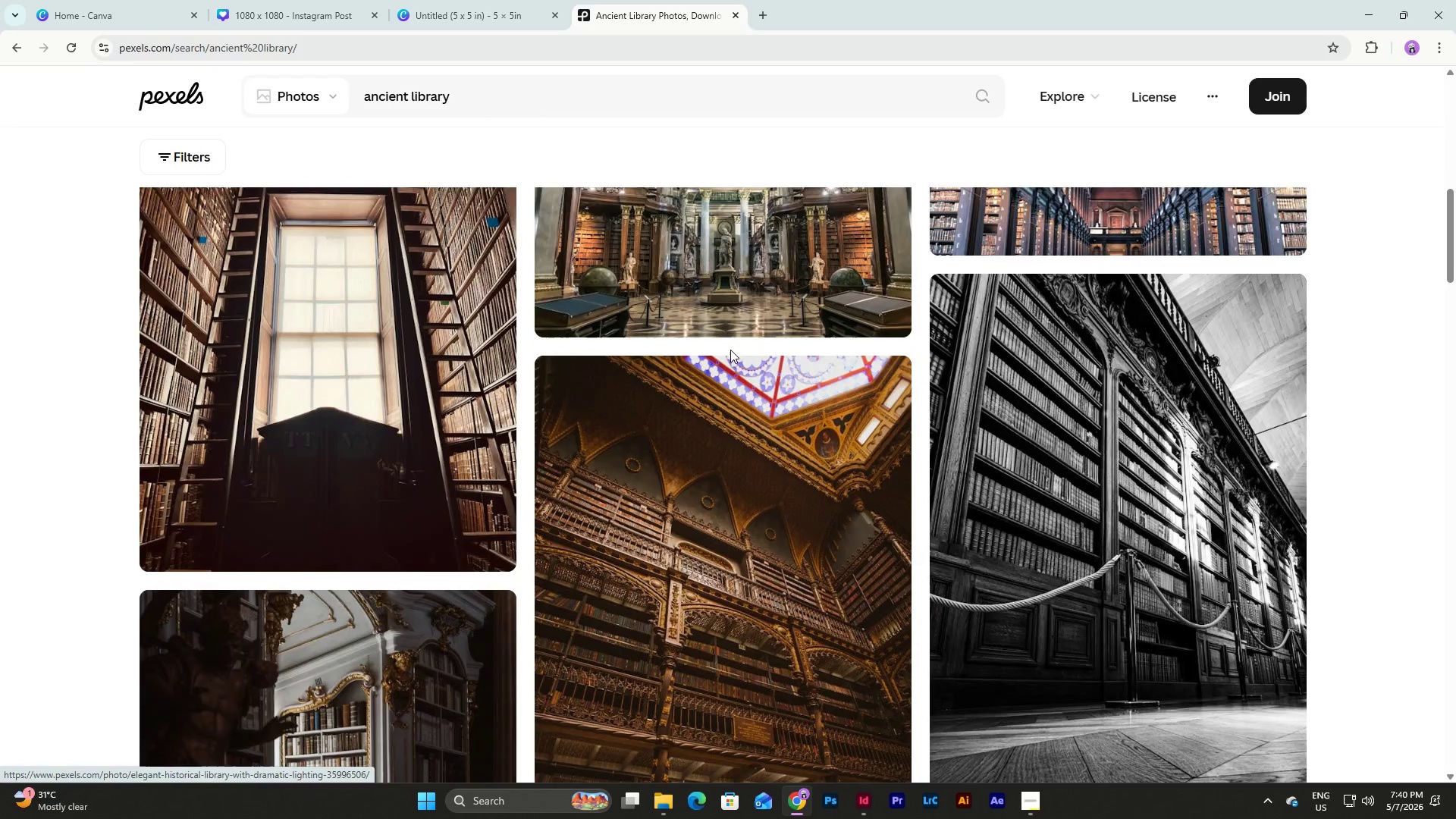 
left_click([729, 372])
 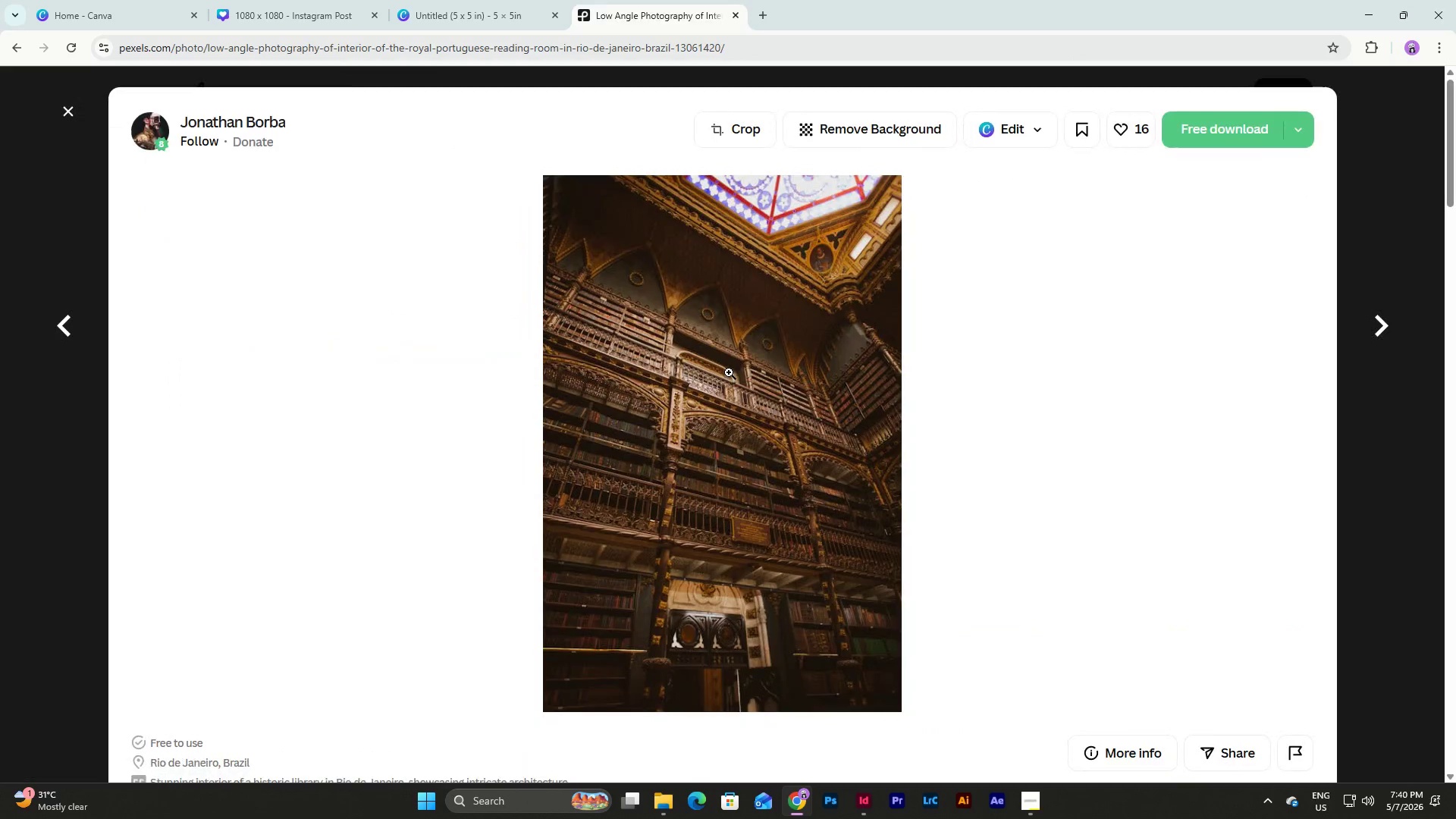 
scroll: coordinate [729, 372], scroll_direction: down, amount: 13.0
 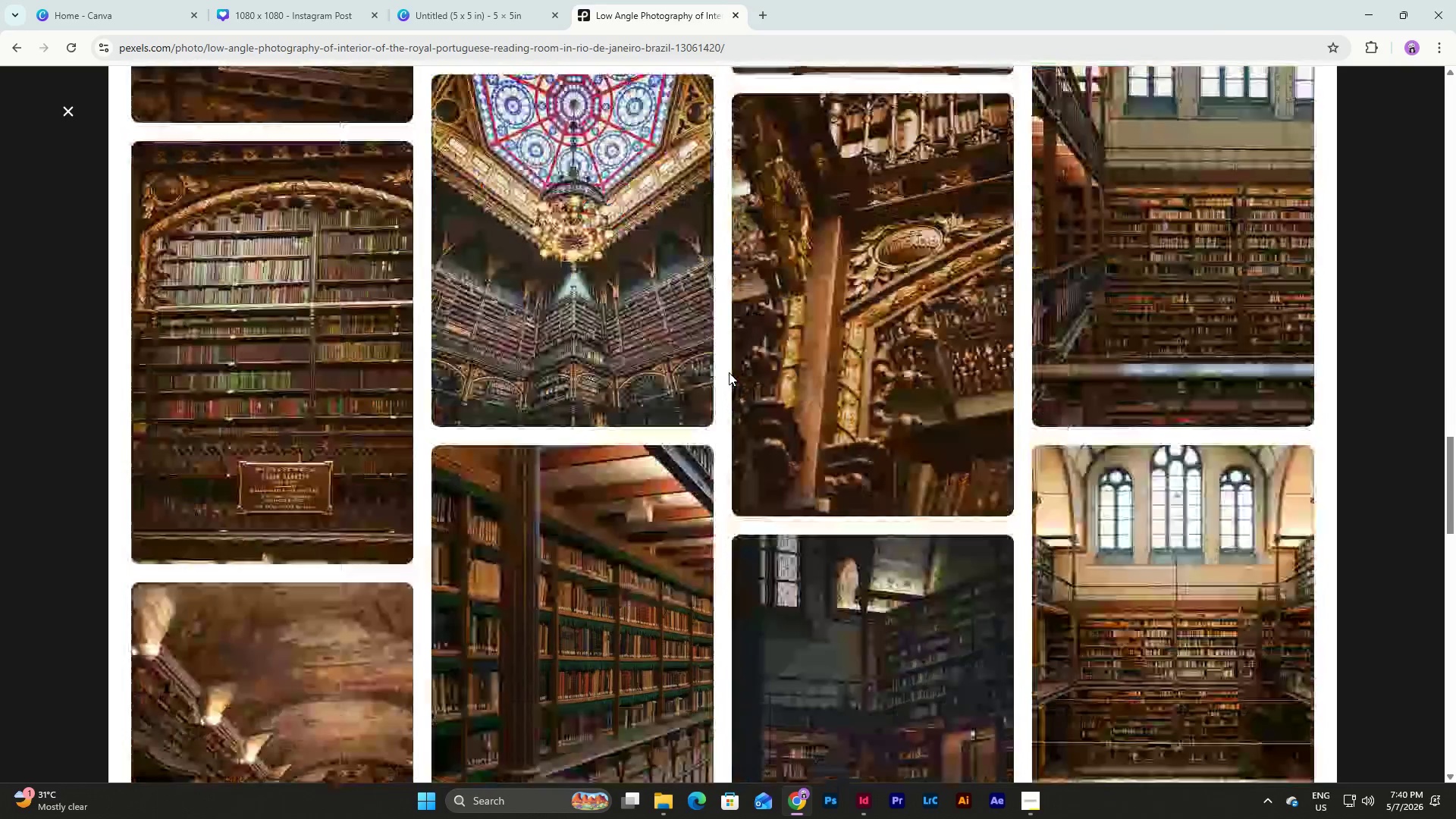 
scroll: coordinate [729, 372], scroll_direction: none, amount: 0.0
 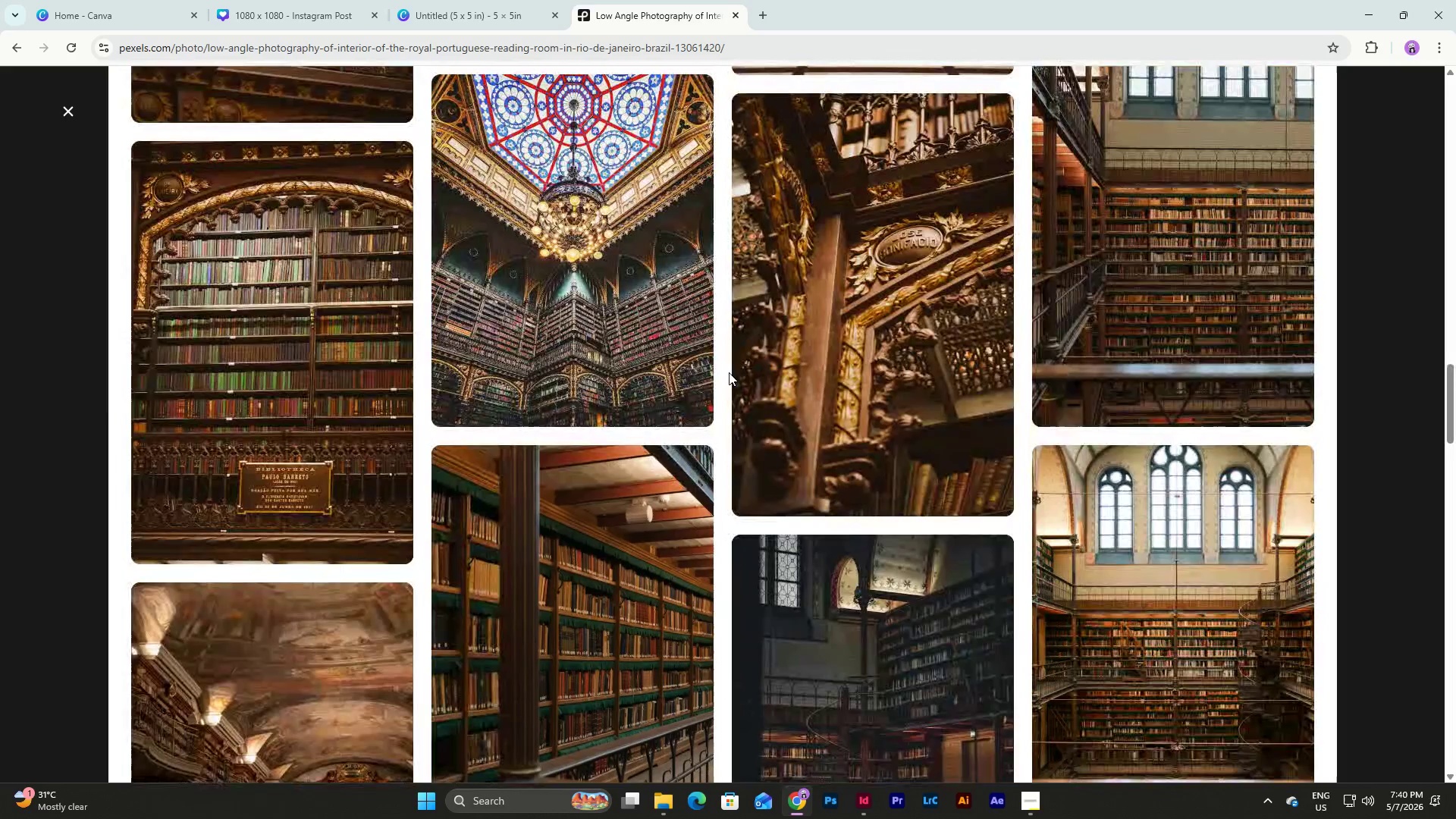 
scroll: coordinate [729, 372], scroll_direction: down, amount: 12.0
 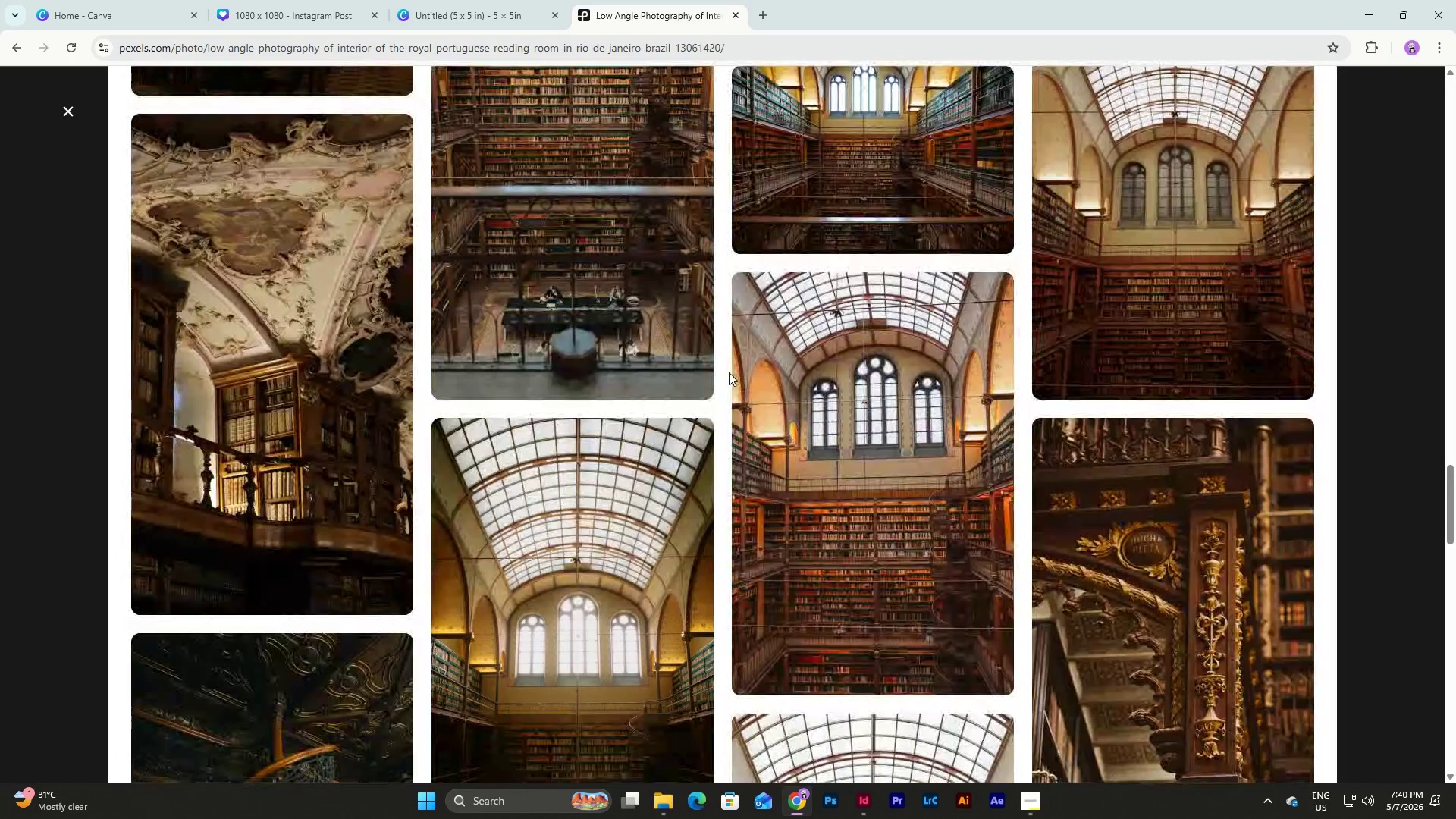 
scroll: coordinate [729, 372], scroll_direction: up, amount: 2.0
 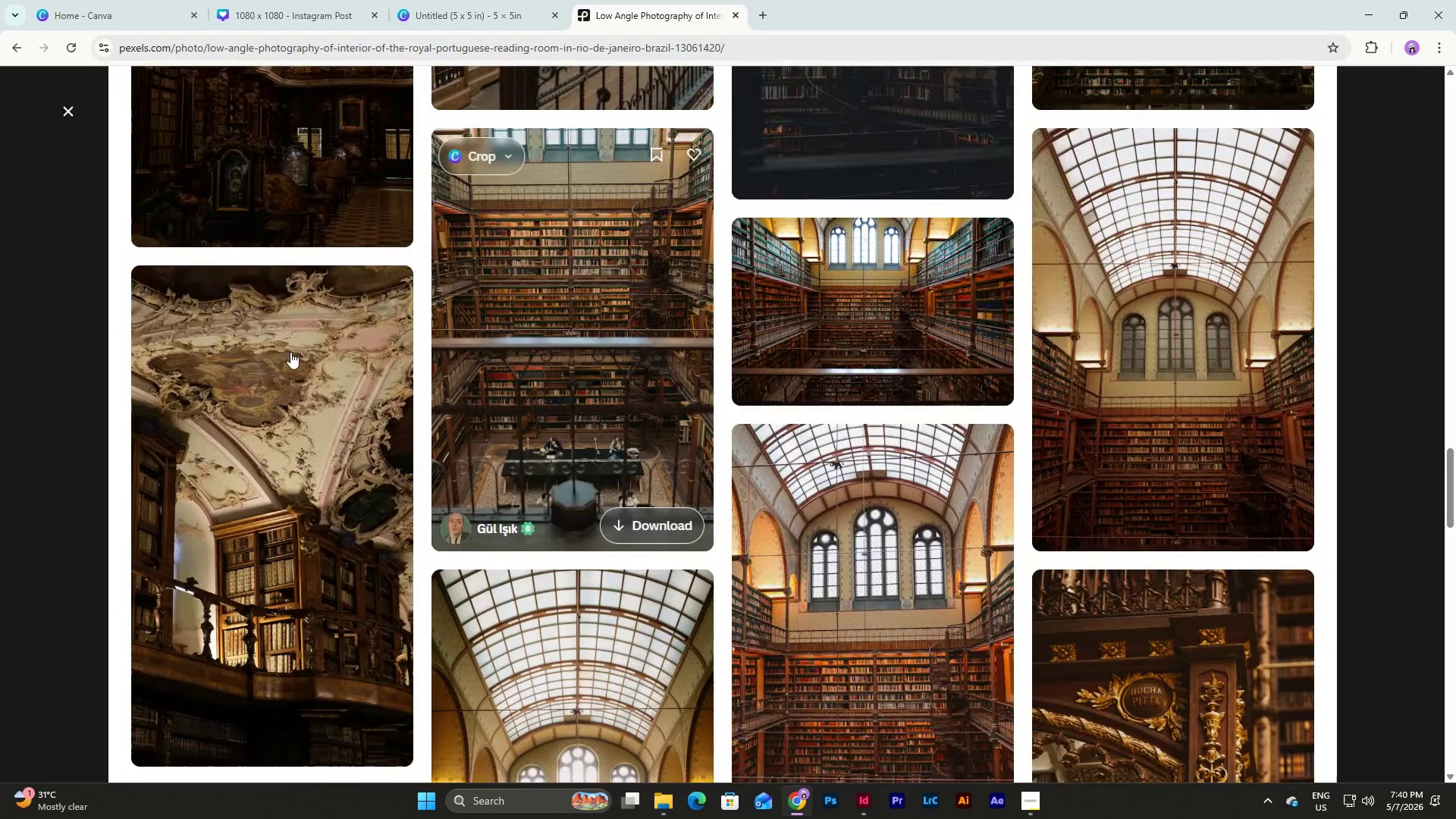 
left_click([258, 358])
 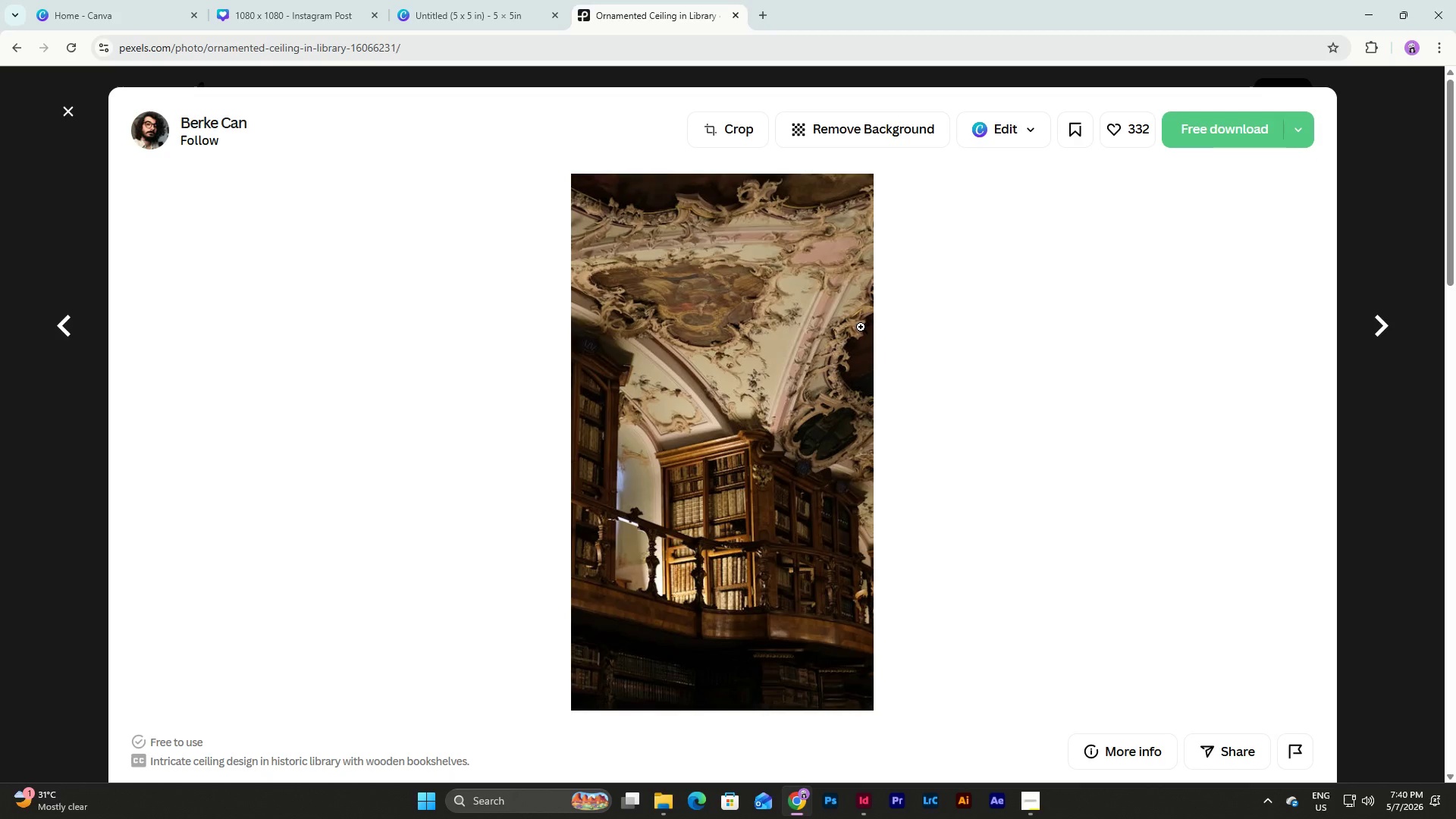 
scroll: coordinate [861, 327], scroll_direction: down, amount: 12.0
 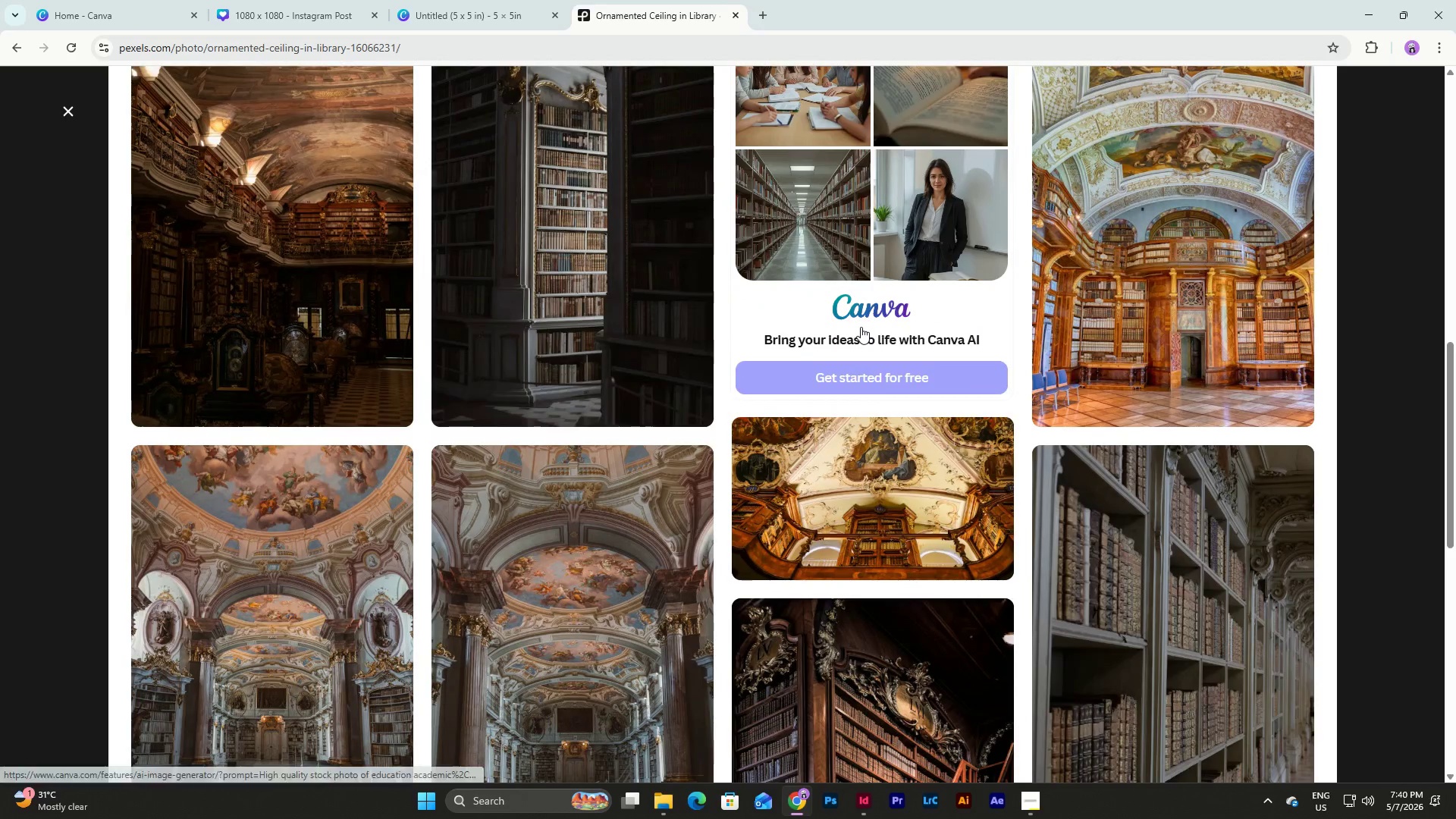 
scroll: coordinate [861, 327], scroll_direction: up, amount: 4.0
 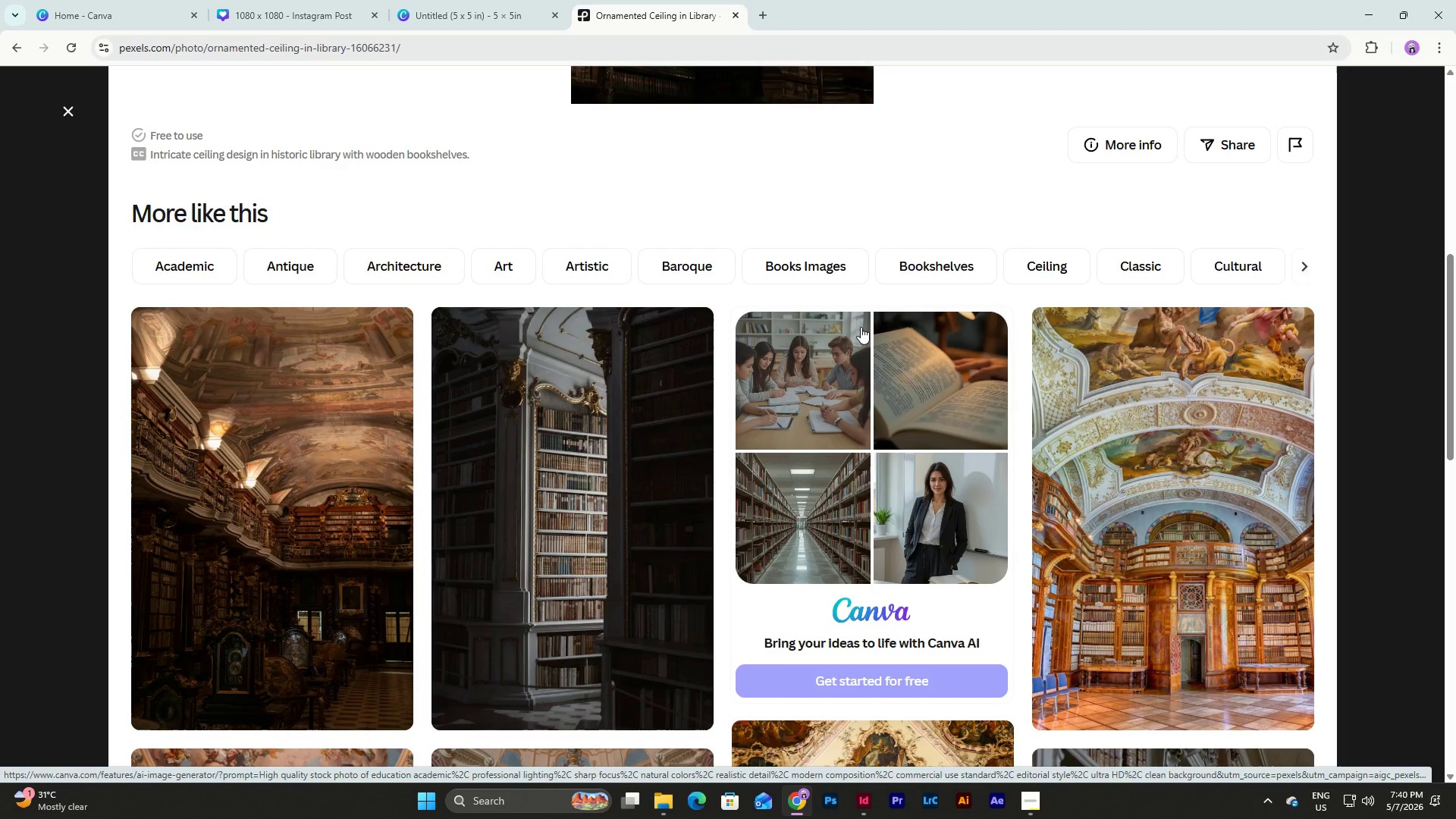 
scroll: coordinate [861, 327], scroll_direction: down, amount: 30.0
 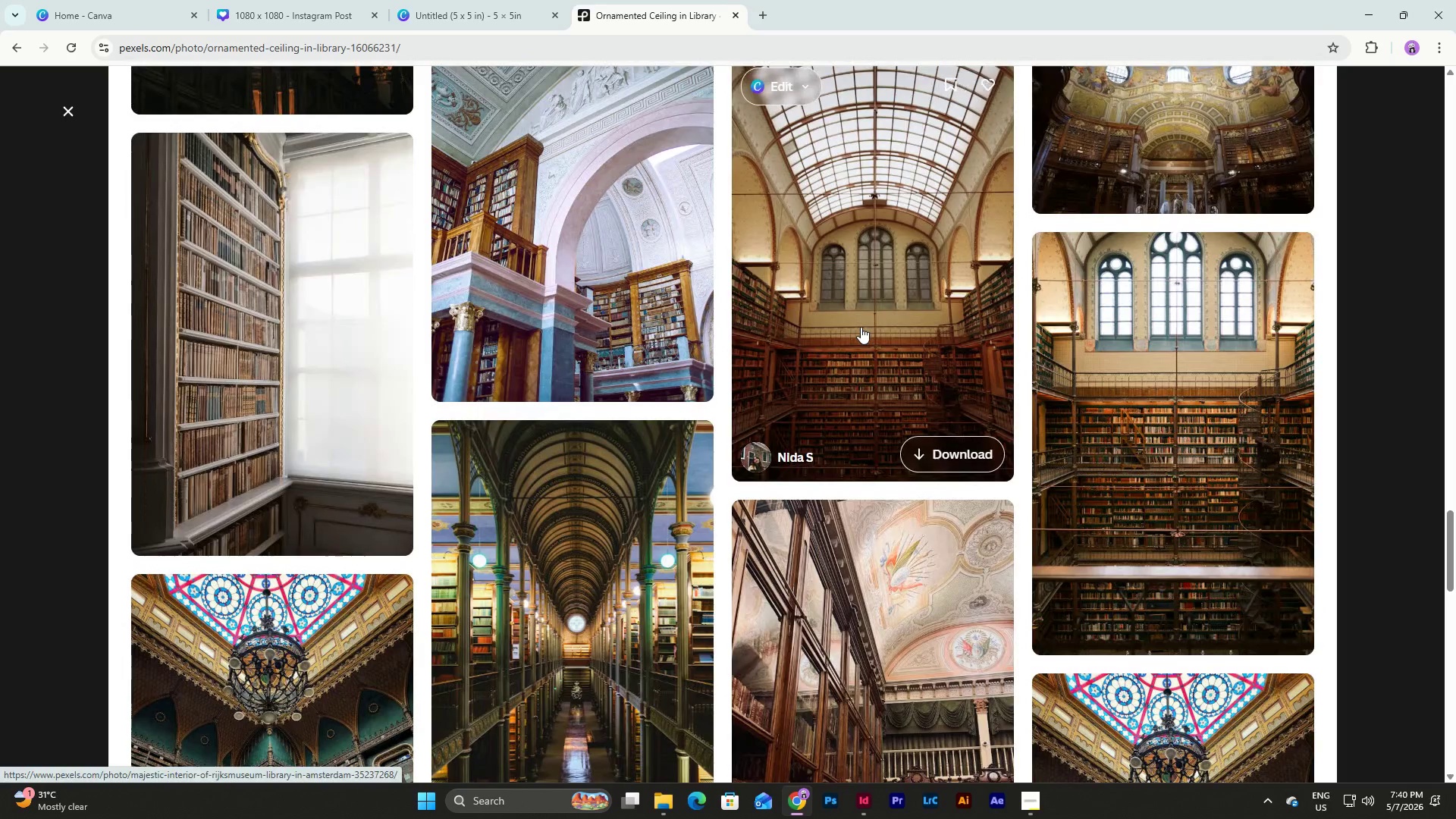 
scroll: coordinate [861, 327], scroll_direction: up, amount: 8.0
 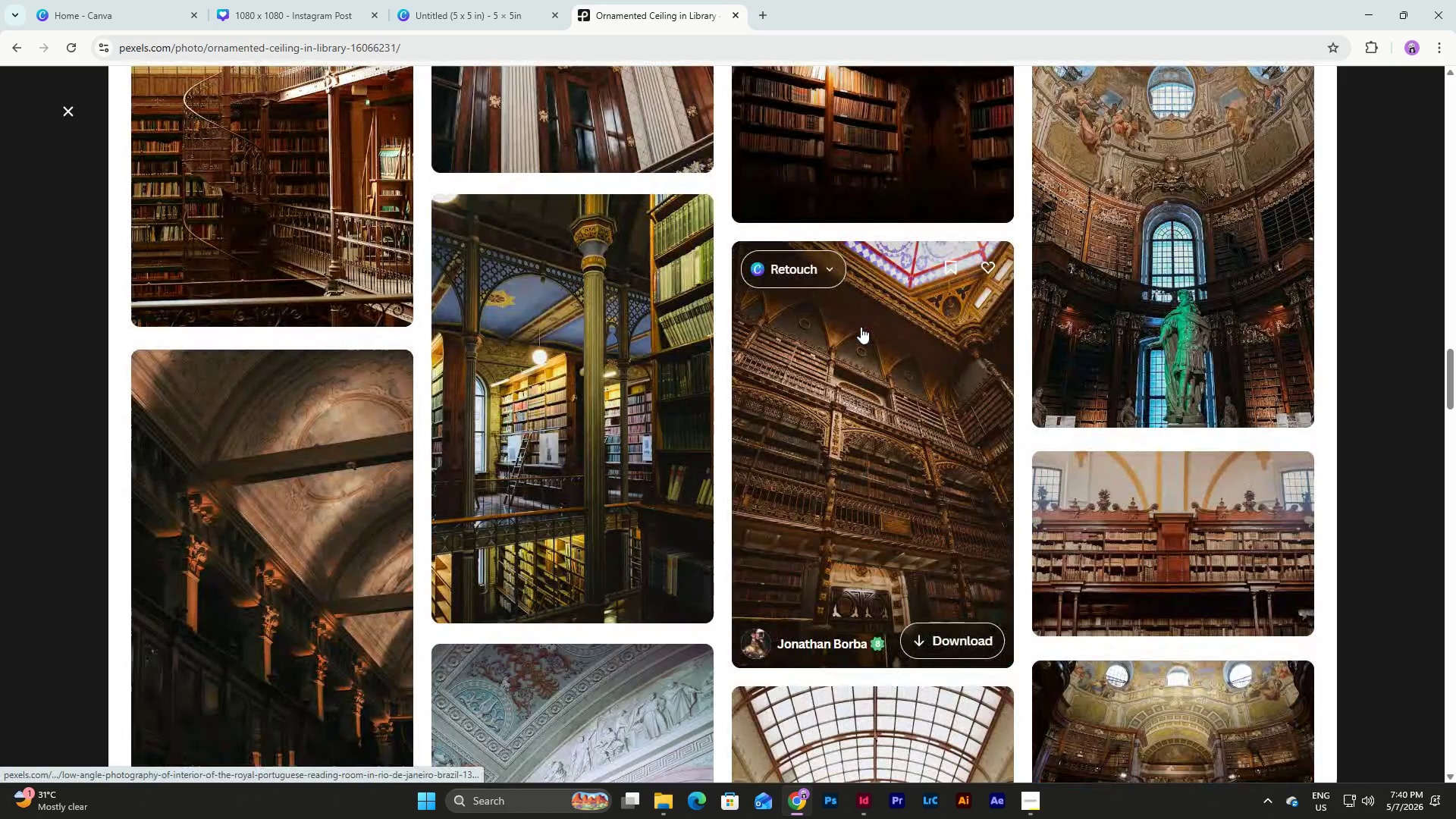 
scroll: coordinate [861, 327], scroll_direction: down, amount: 13.0
 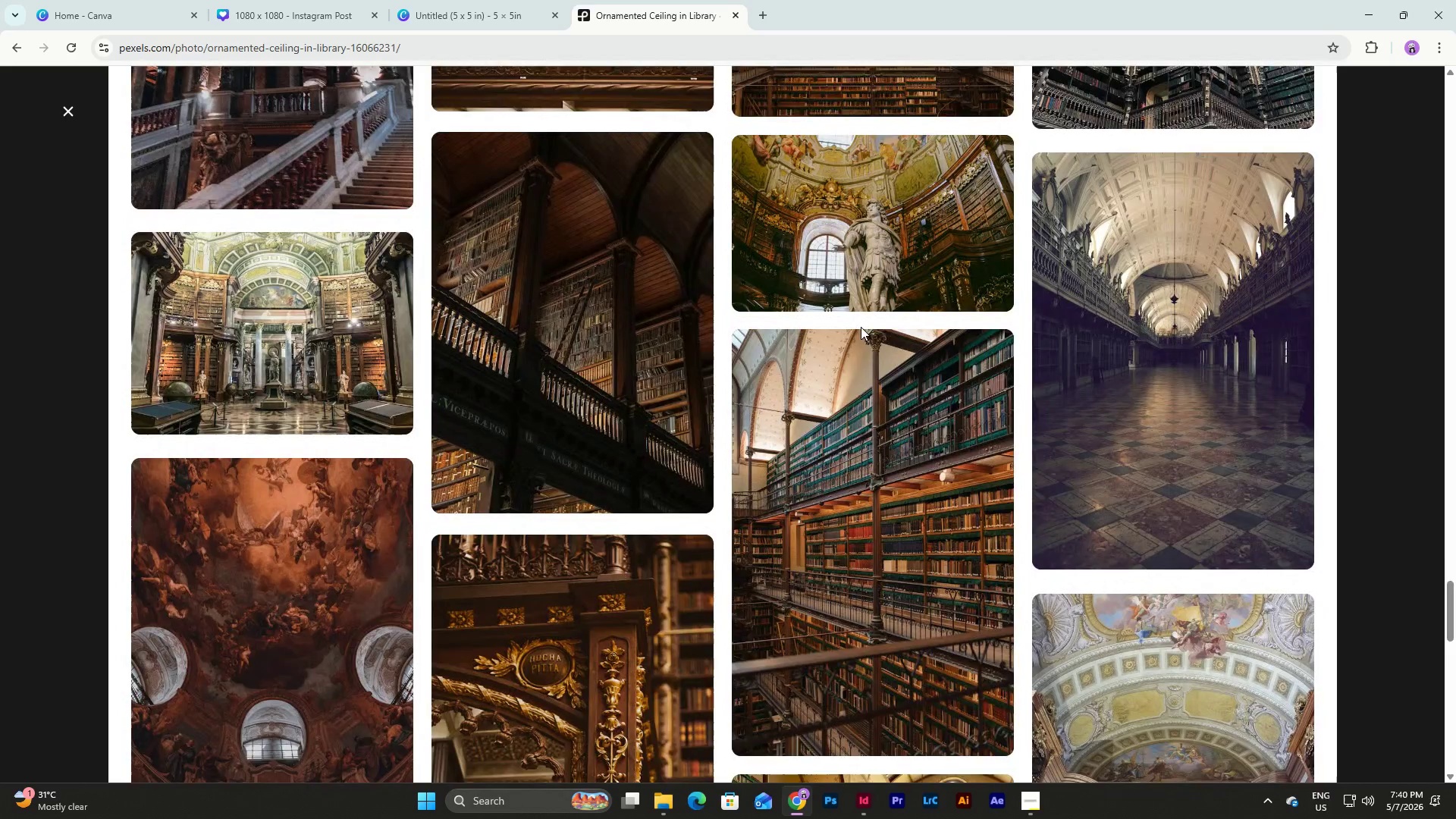 
scroll: coordinate [861, 327], scroll_direction: up, amount: 5.0
 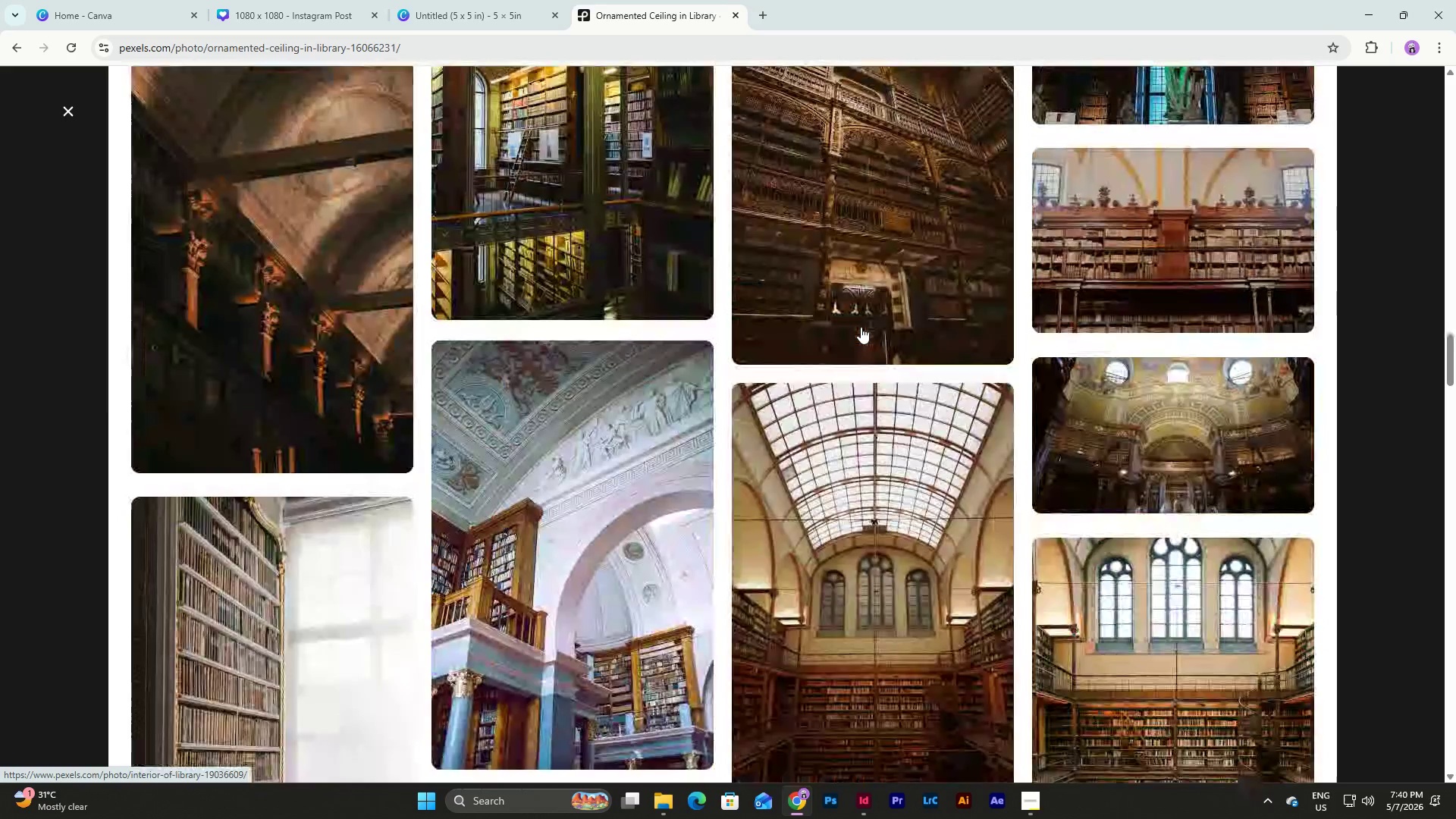 
scroll: coordinate [861, 327], scroll_direction: down, amount: 4.0
 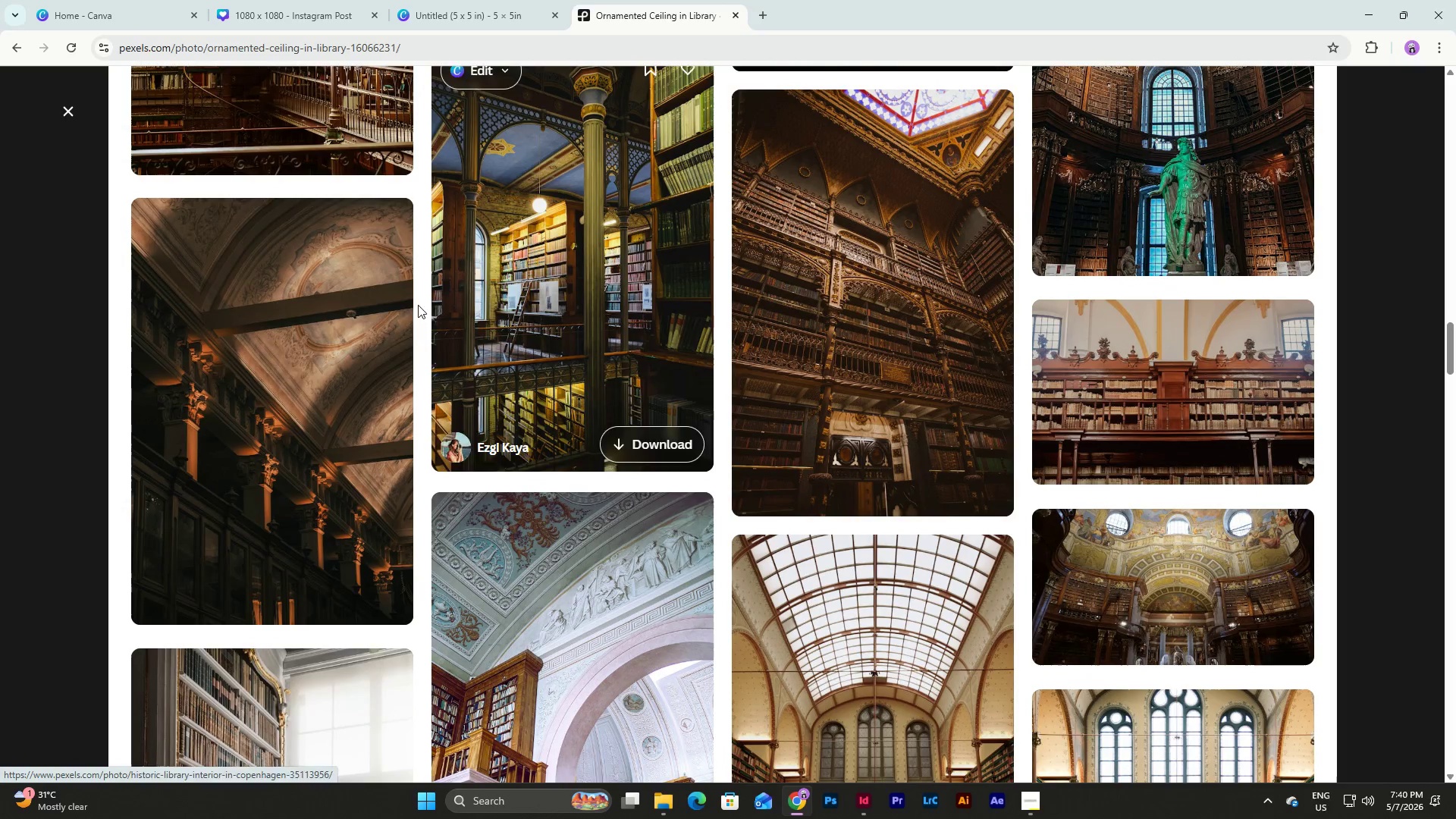 
scroll: coordinate [297, 302], scroll_direction: up, amount: 16.0
 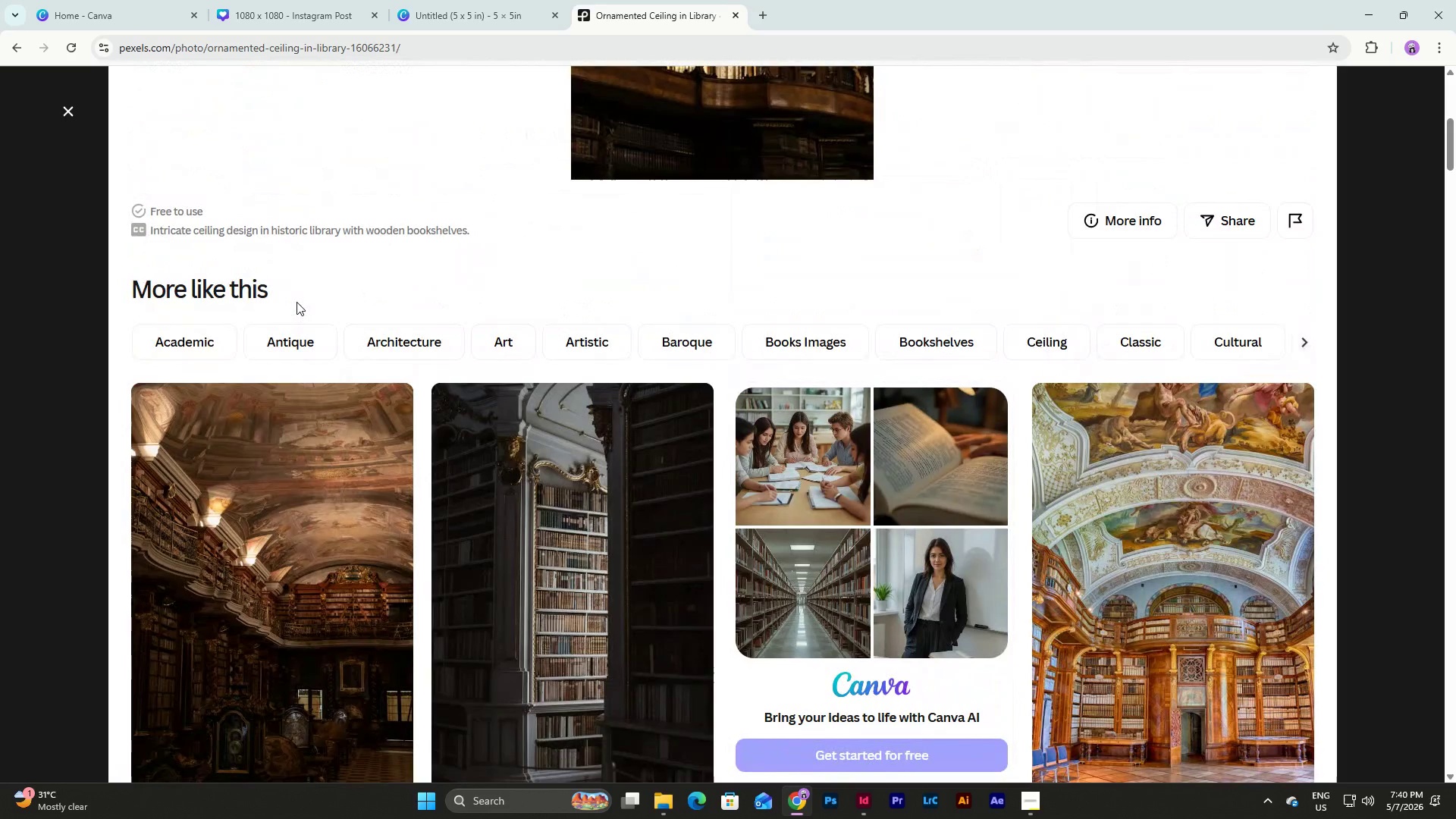 
scroll: coordinate [297, 302], scroll_direction: down, amount: 1.0
 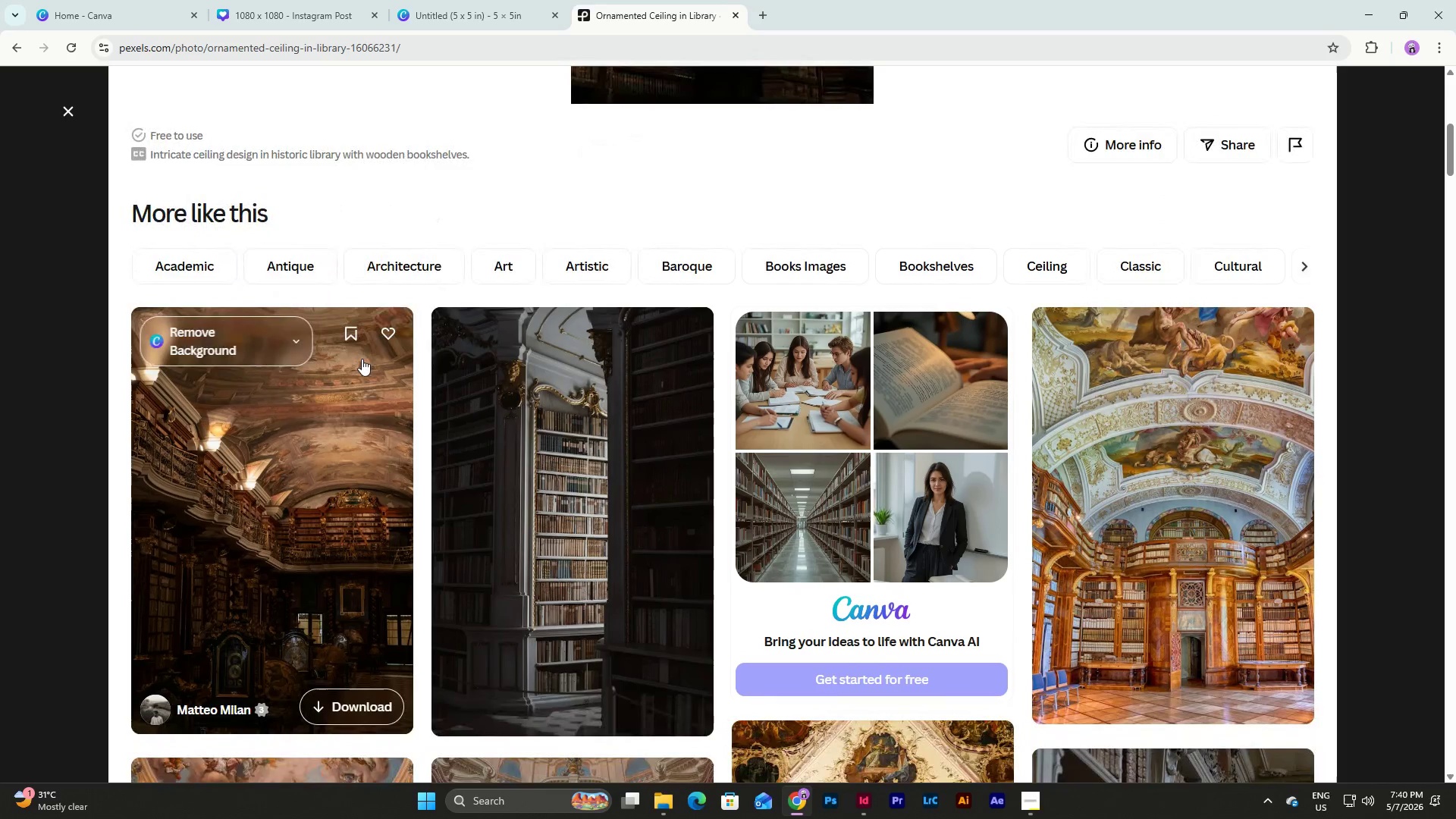 
left_click([362, 359])
 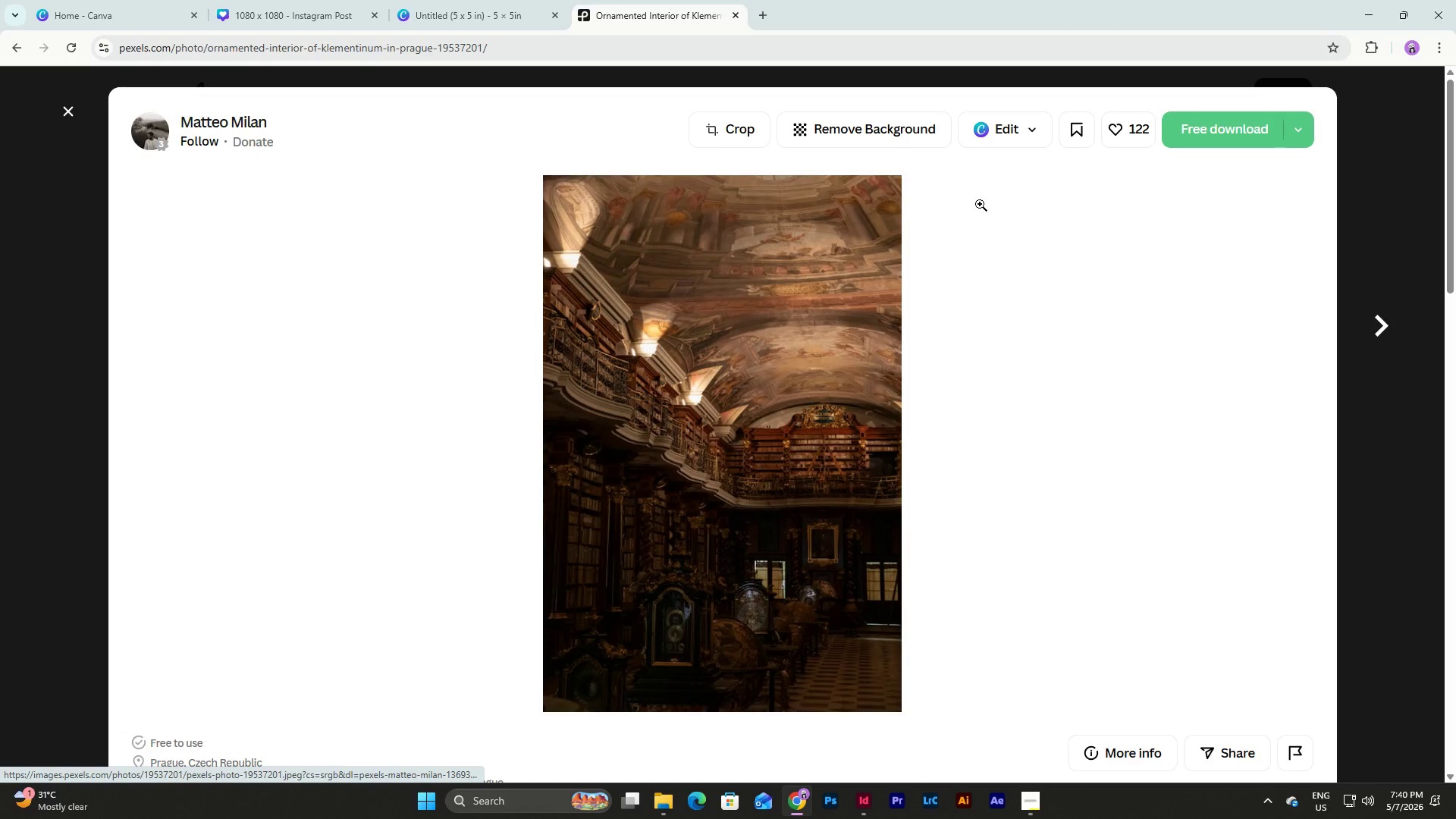 
left_click([1228, 136])
 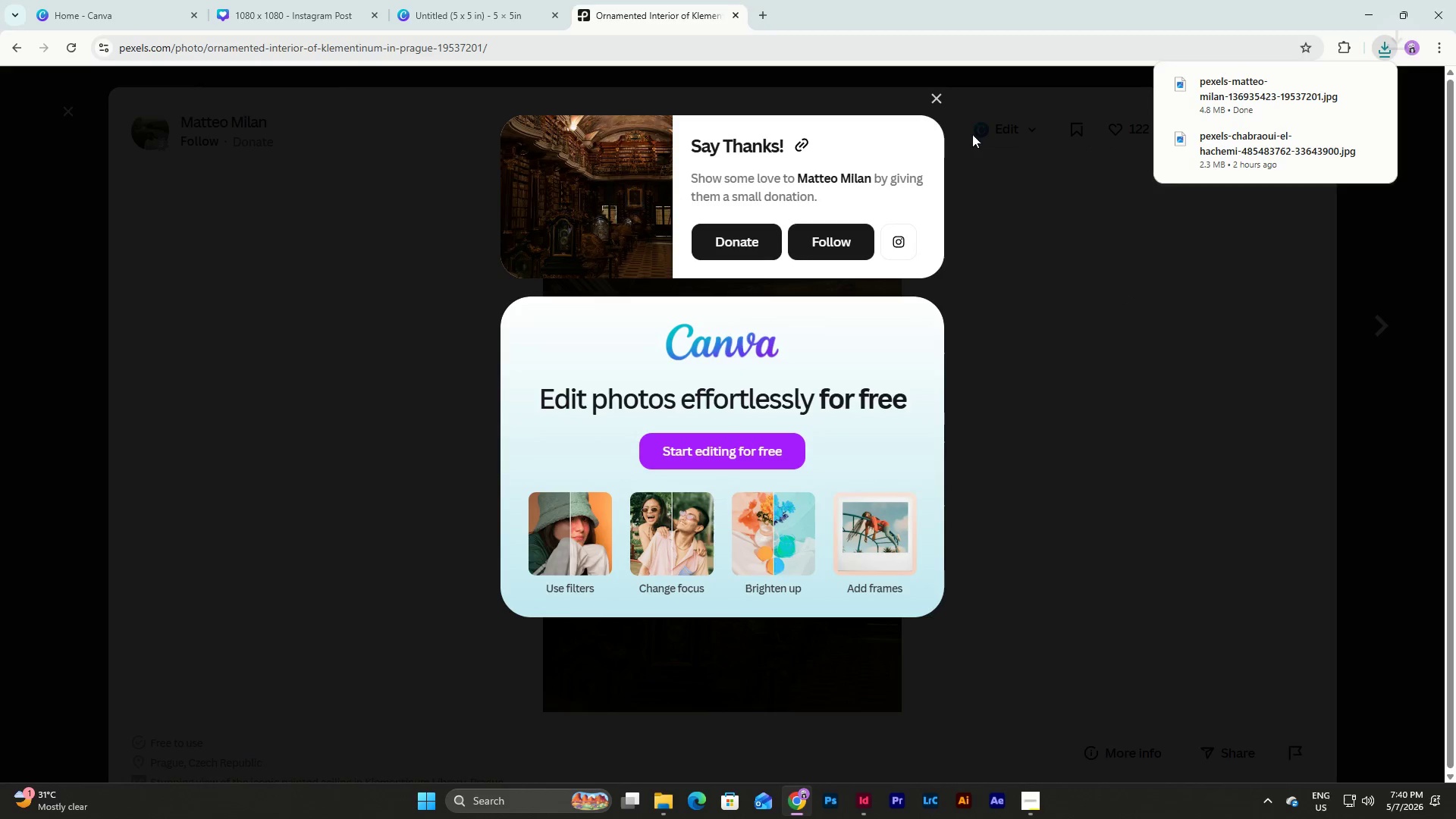 
left_click([928, 99])
 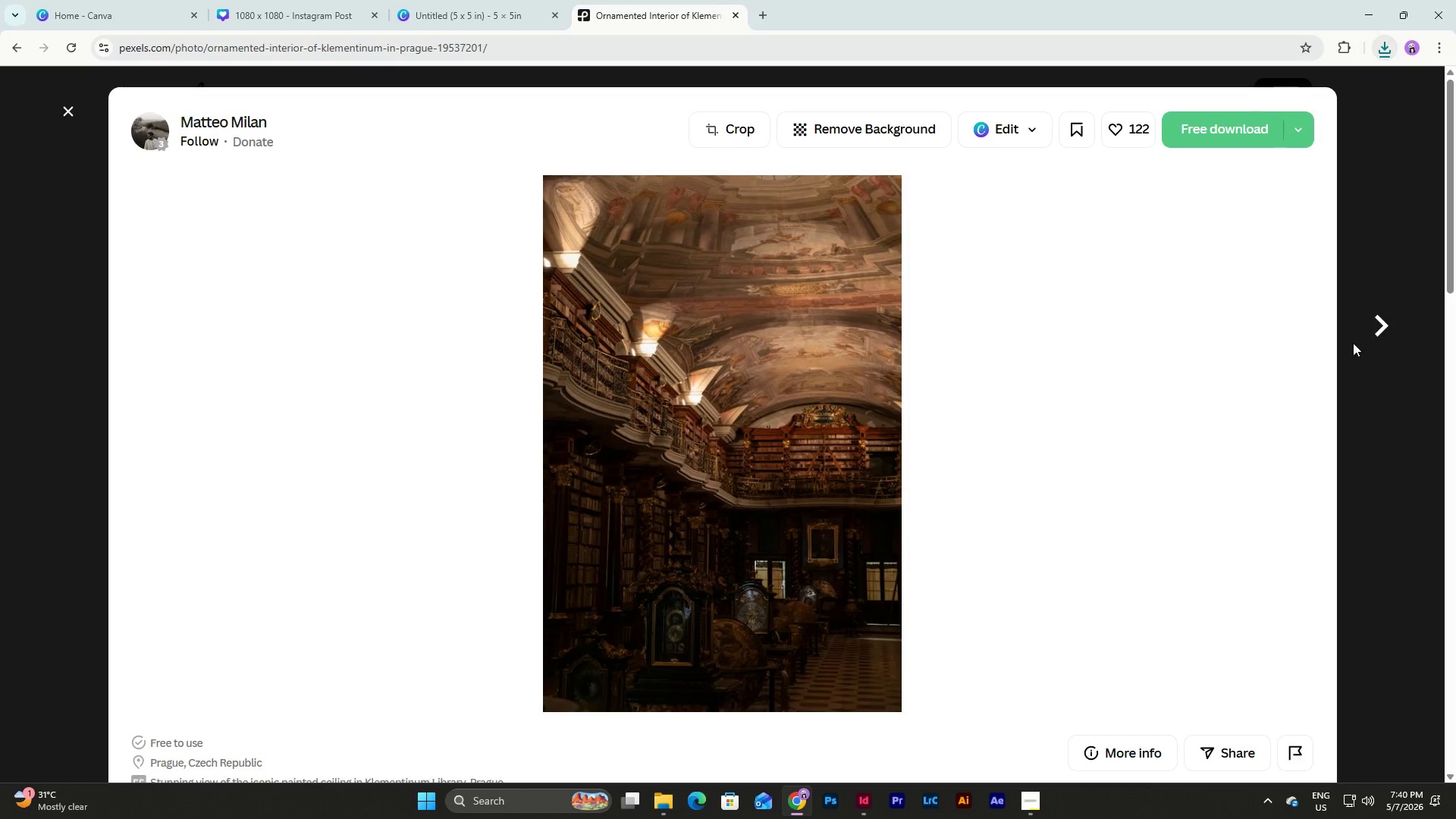 
left_click([1394, 310])
 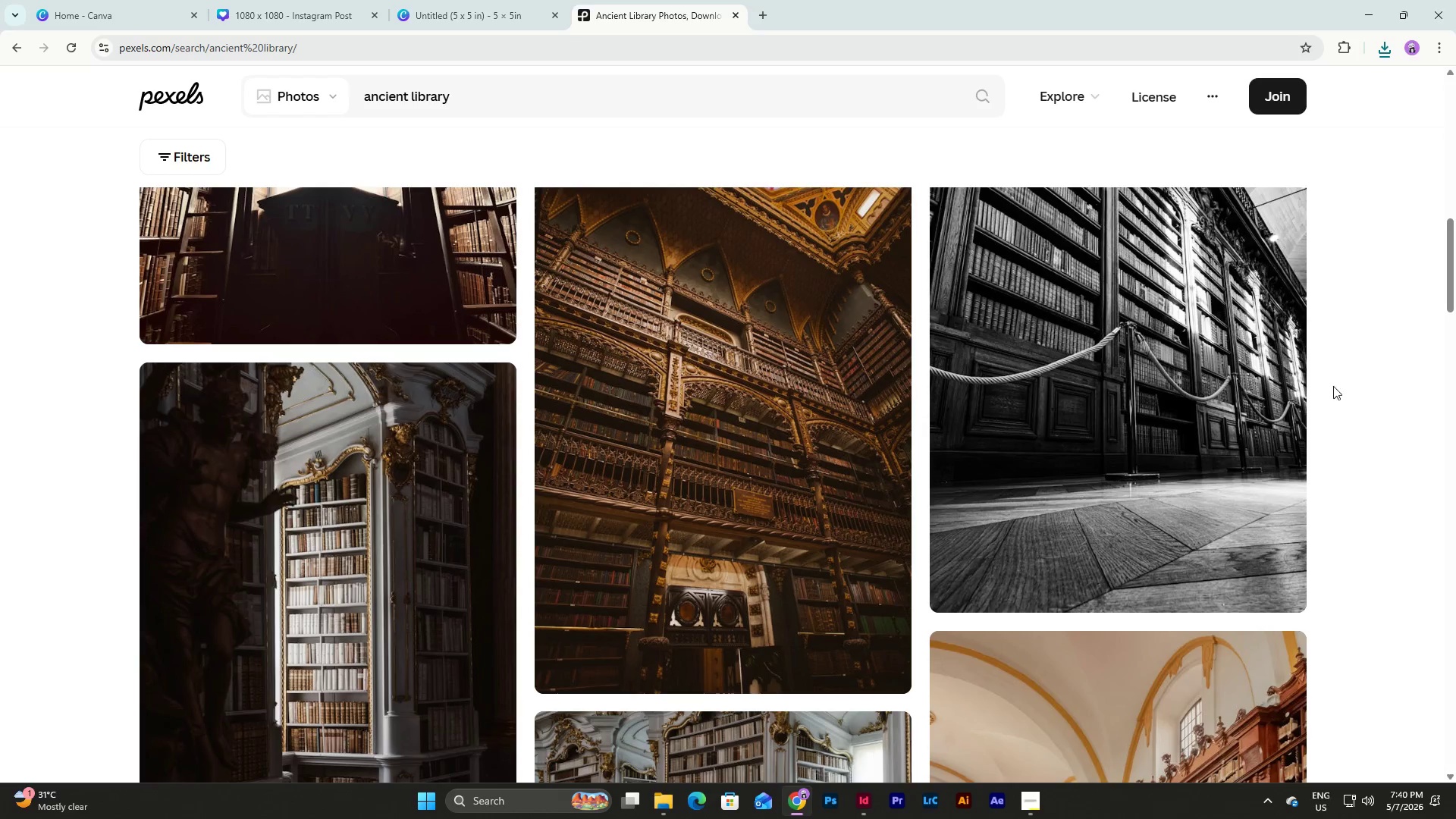 
scroll: coordinate [1304, 425], scroll_direction: up, amount: 5.0
 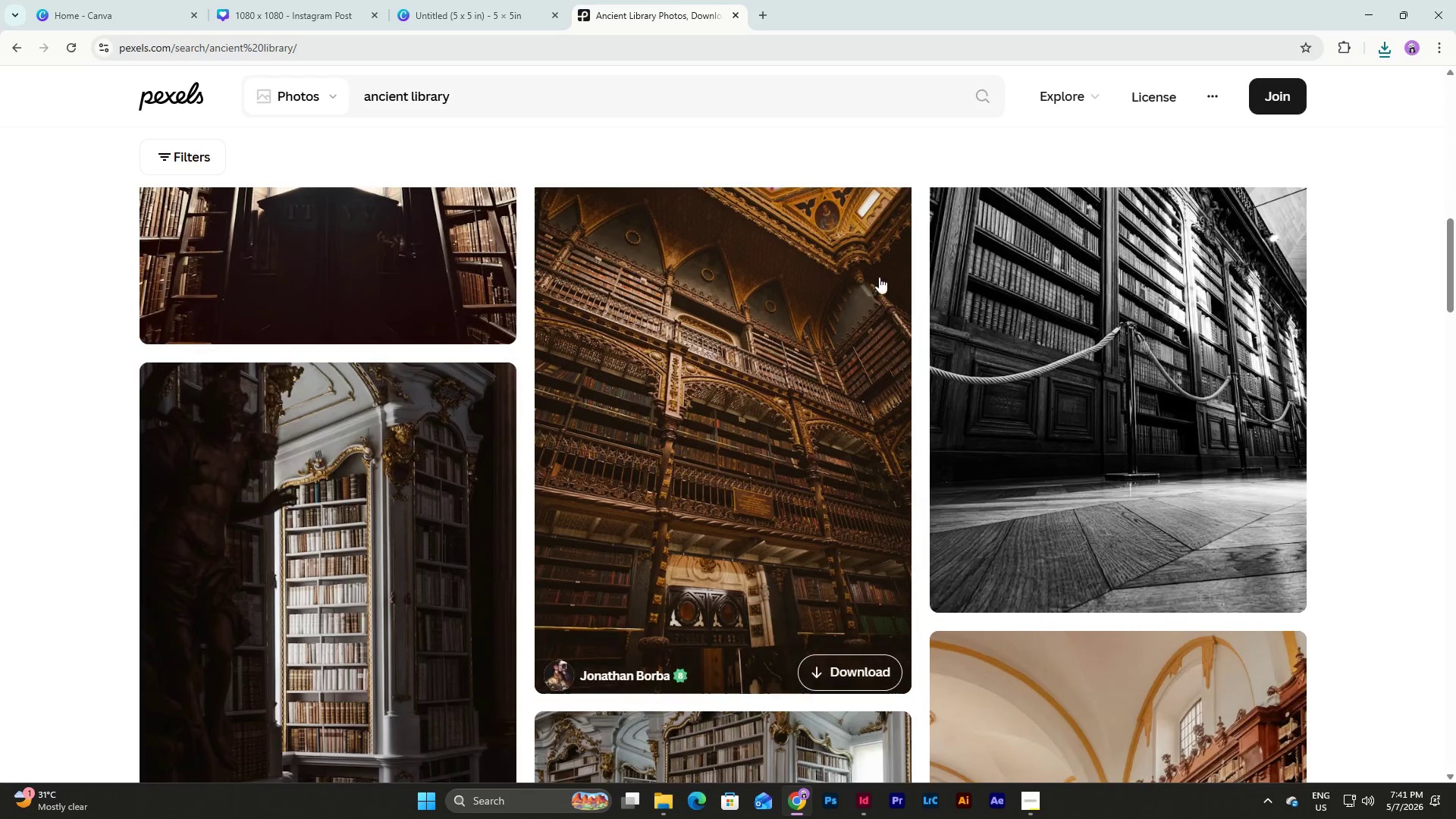 
left_click([822, 262])
 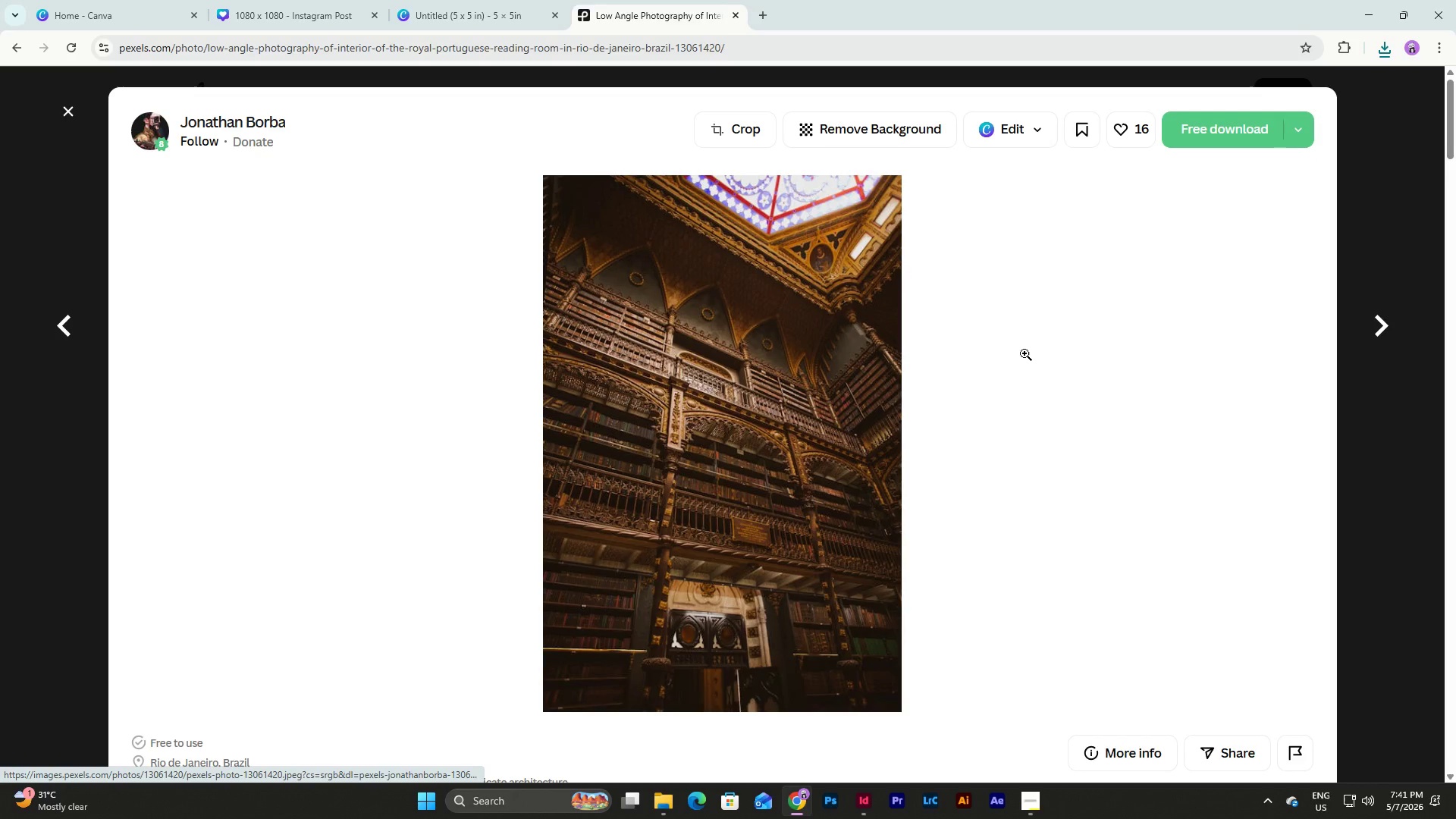 
scroll: coordinate [1025, 353], scroll_direction: down, amount: 15.0
 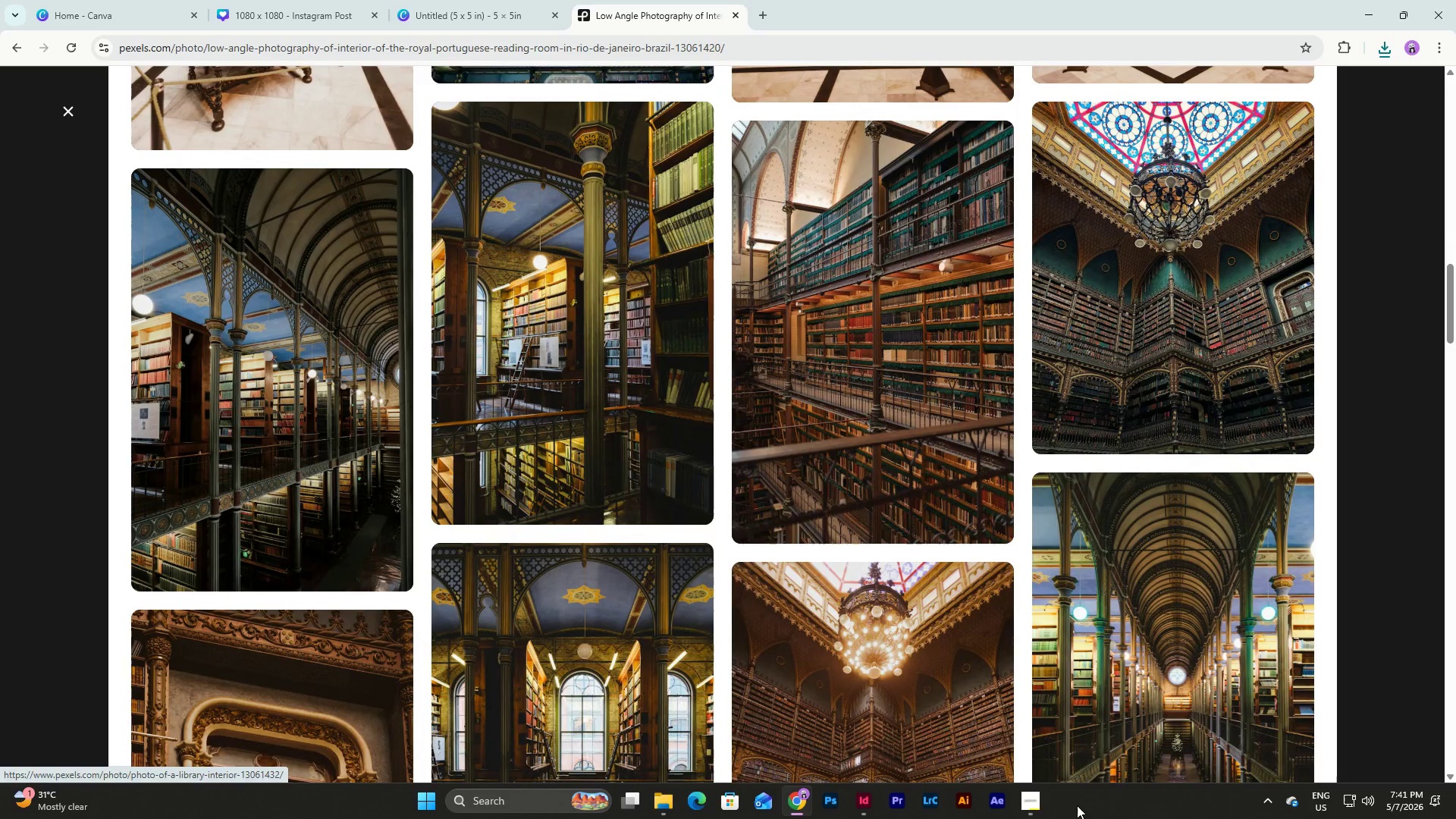 
left_click([1032, 800])